 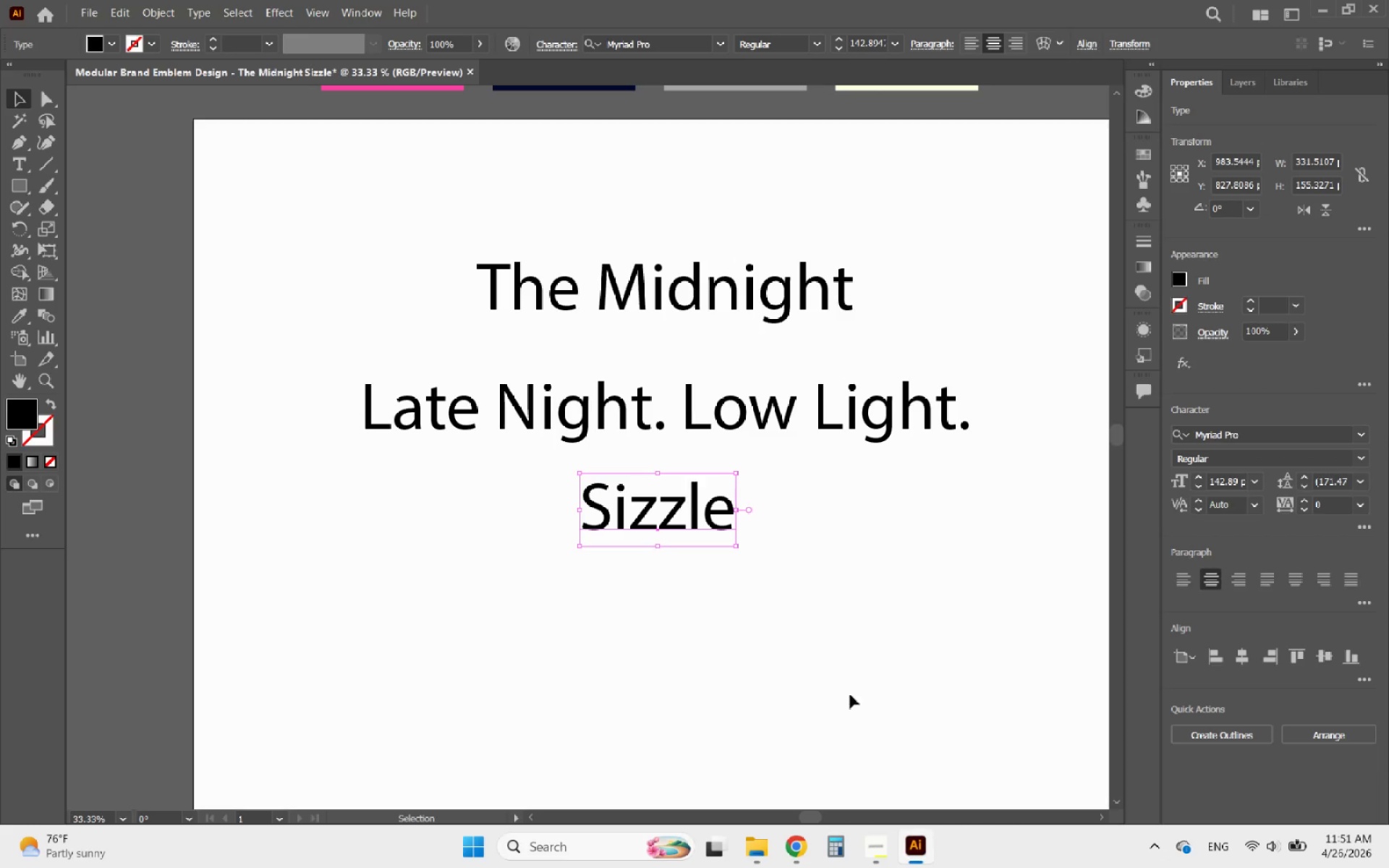 
hold_key(key=AltLeft, duration=1.09)
scroll: coordinate [670, 424], scroll_direction: none, amount: 0.0
 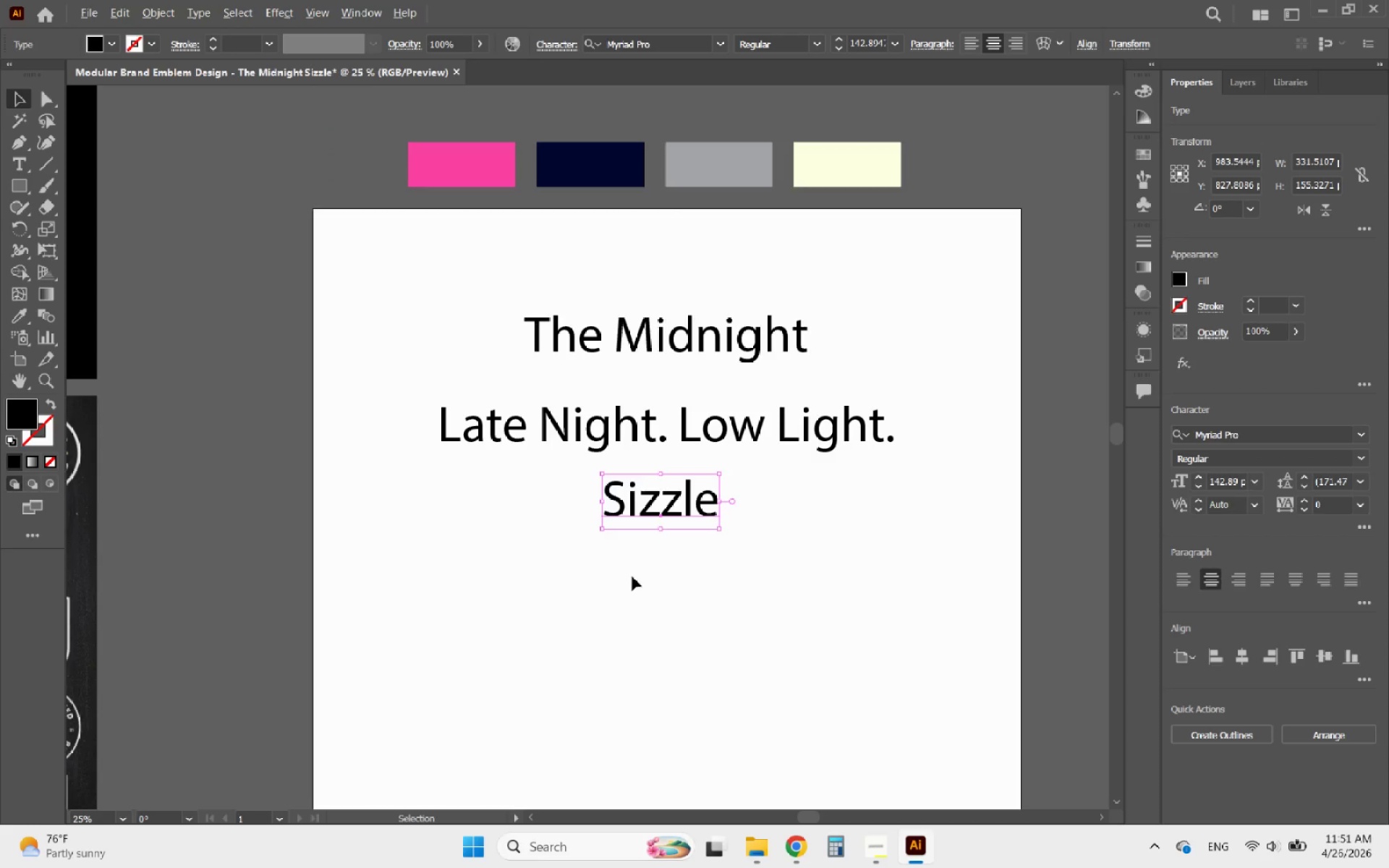 
scroll: coordinate [630, 592], scroll_direction: up, amount: 1.0
 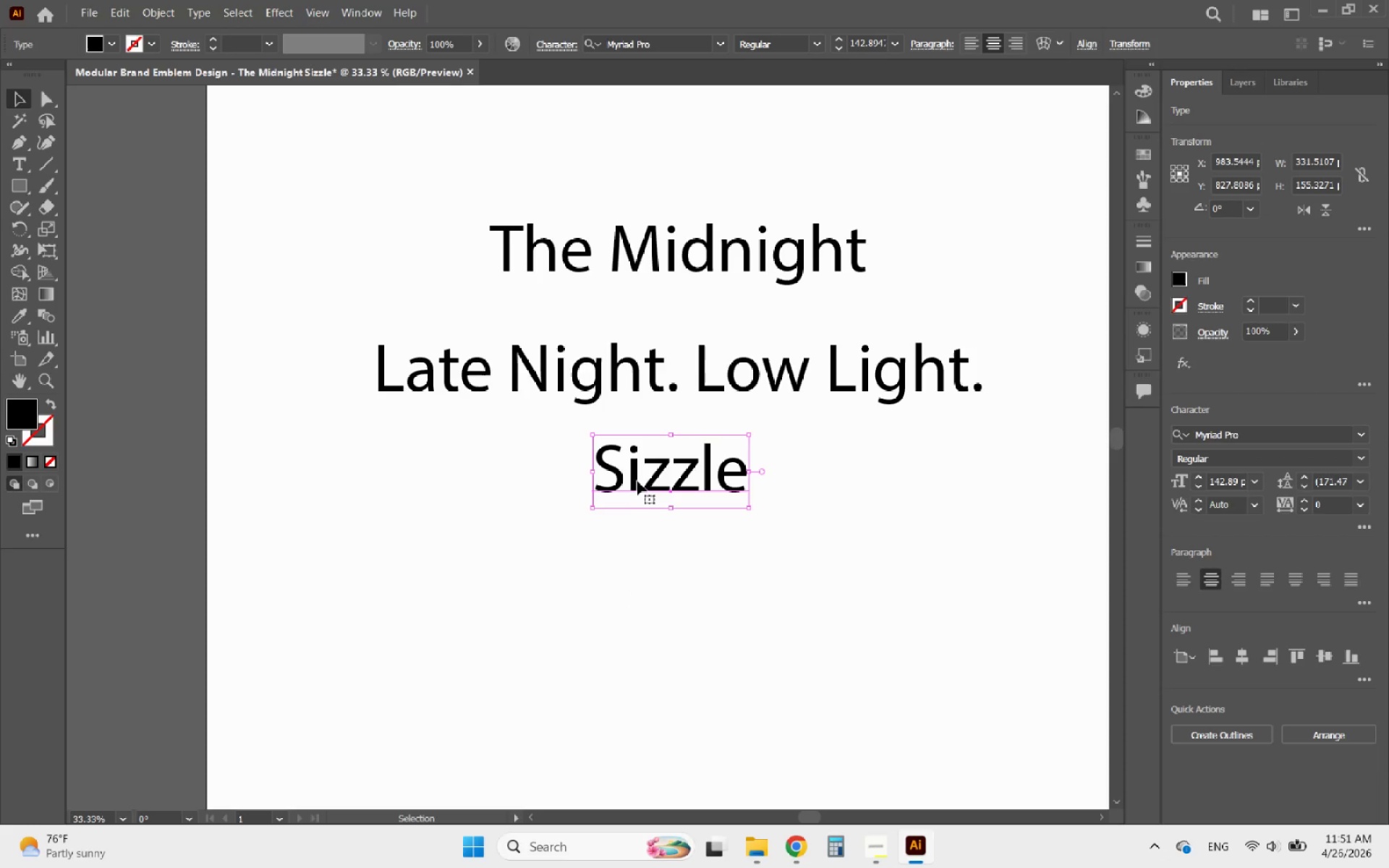 
double_click([632, 478])
 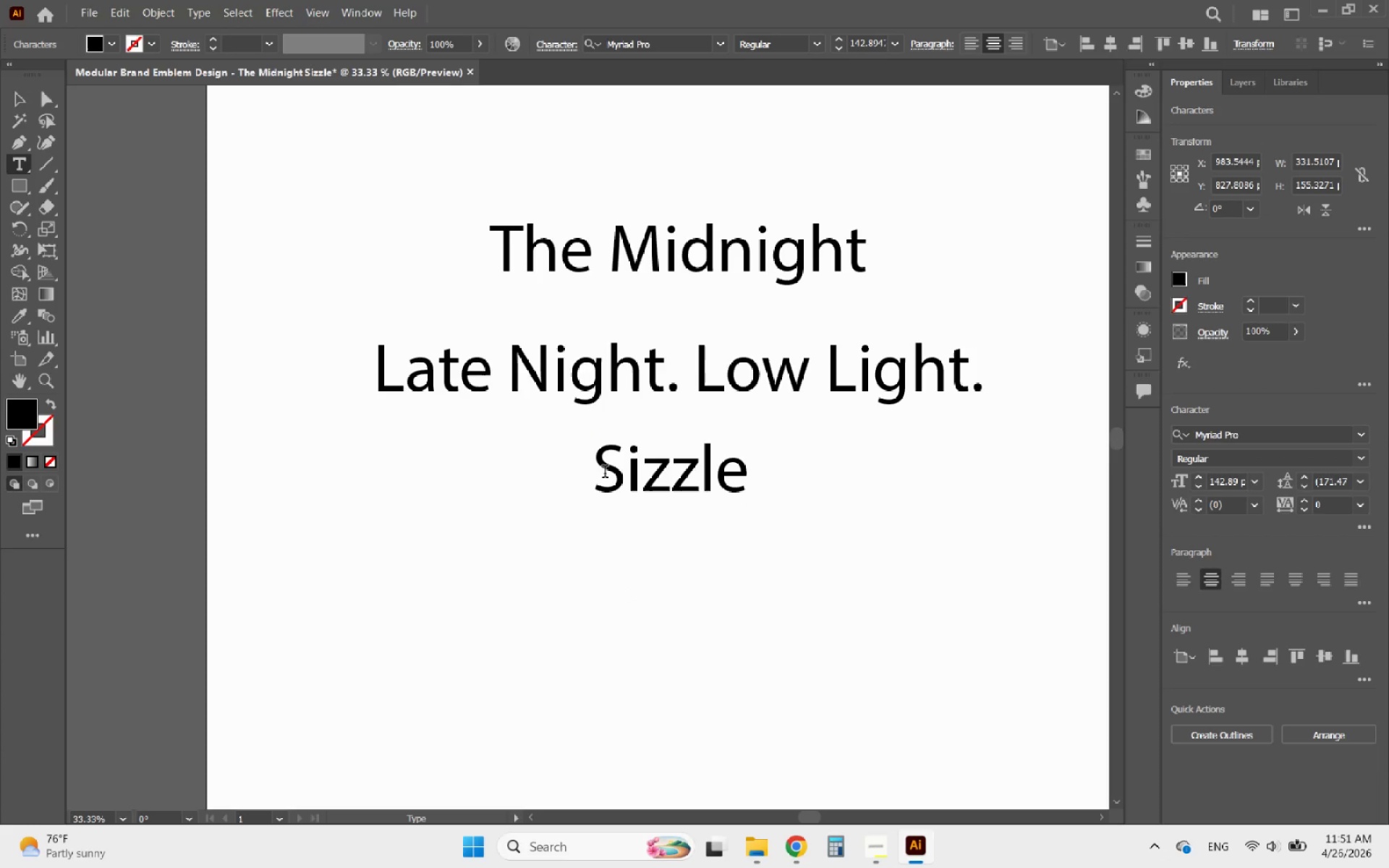 
left_click_drag(start_coordinate=[603, 472], to_coordinate=[773, 477])
 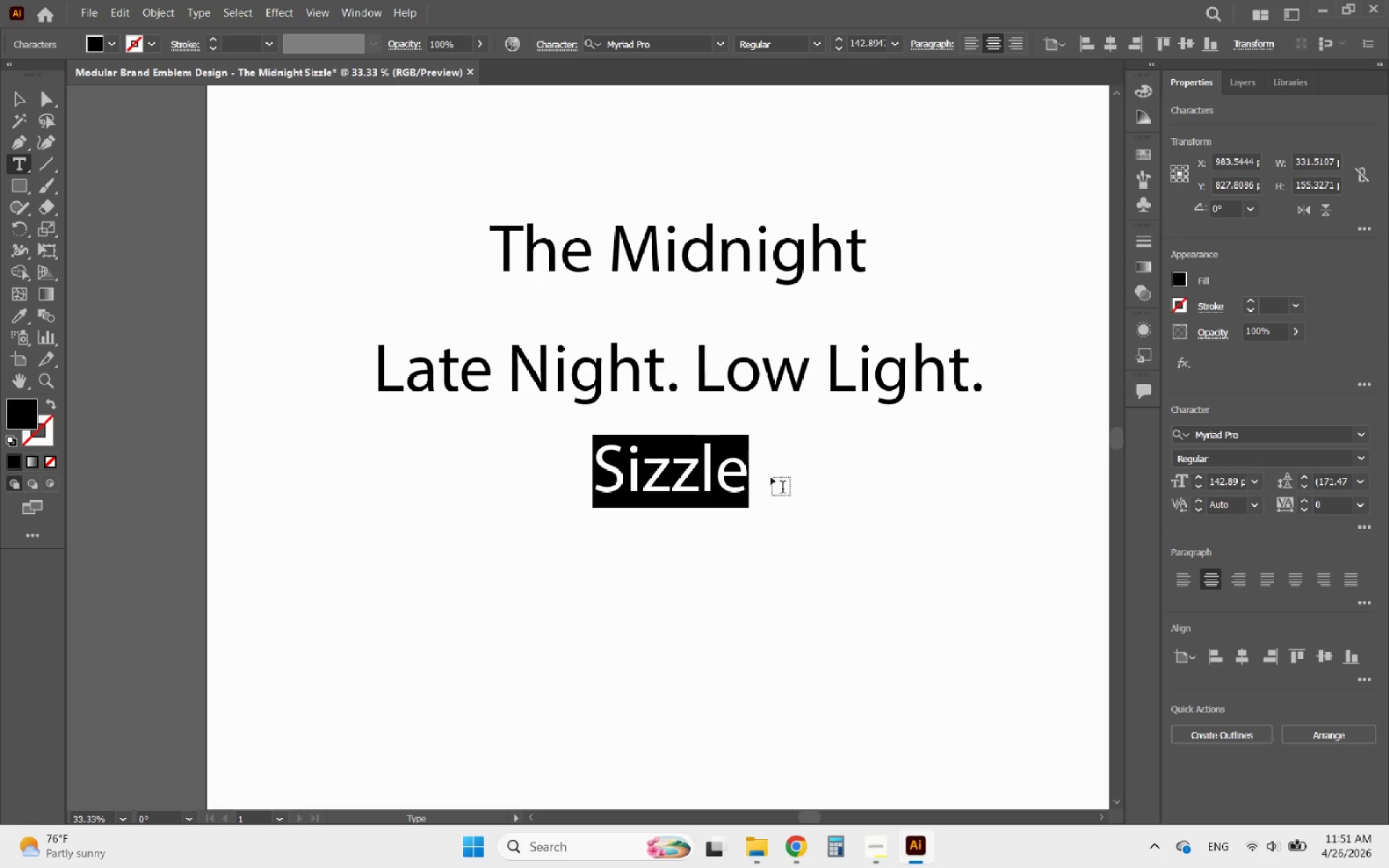 
key(Control+C)
 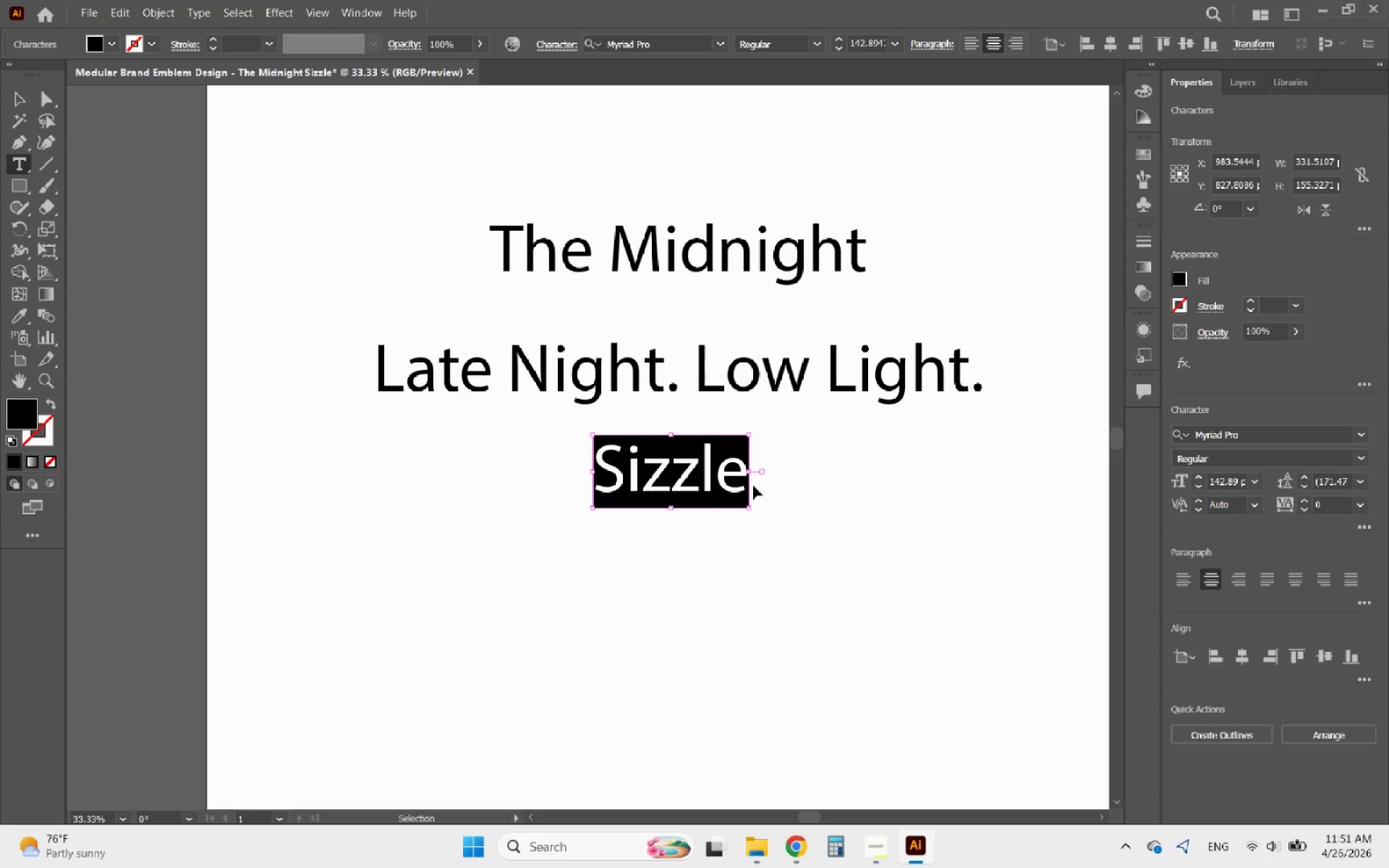 
key(Control+C)
 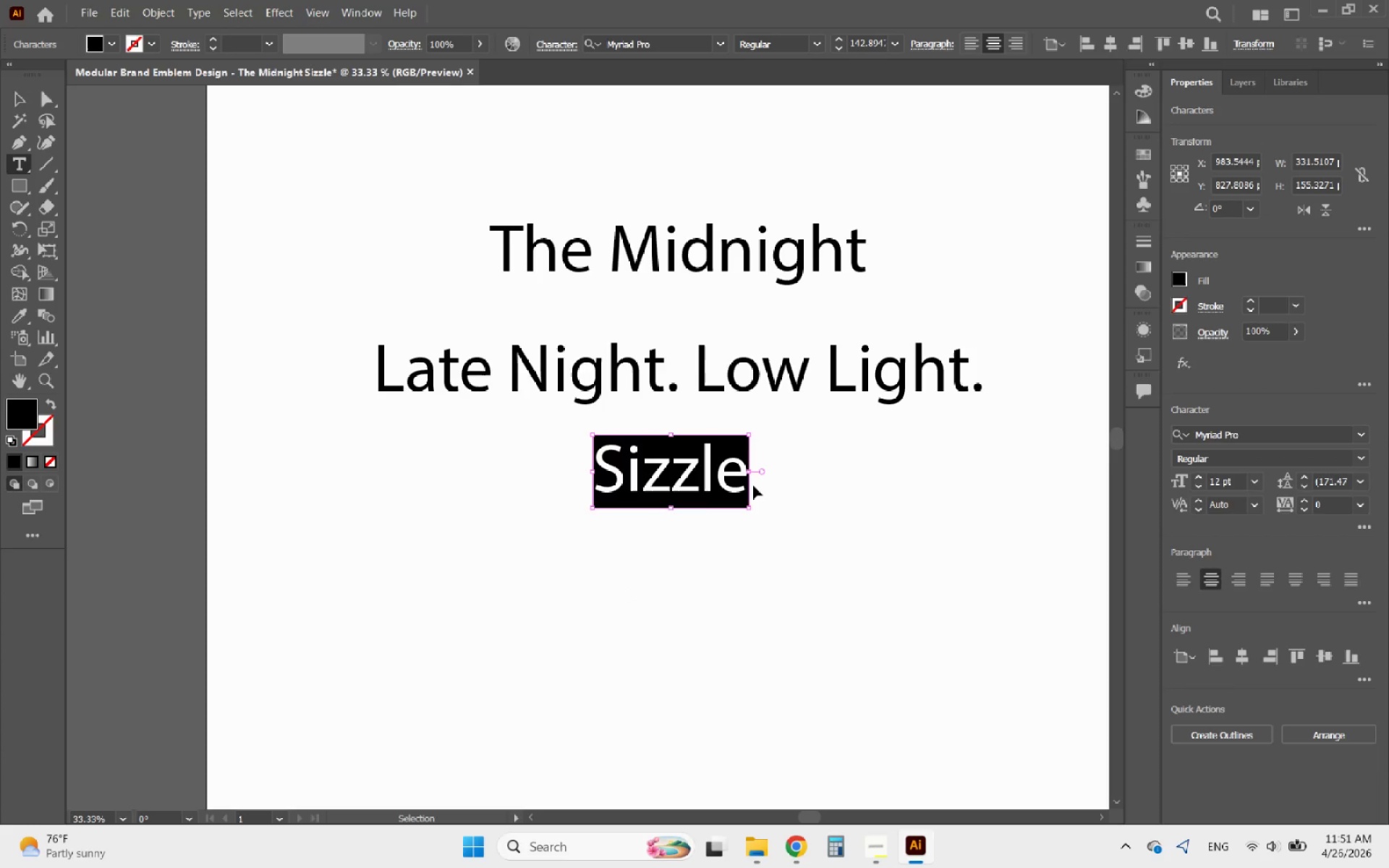 
key(Control+C)
 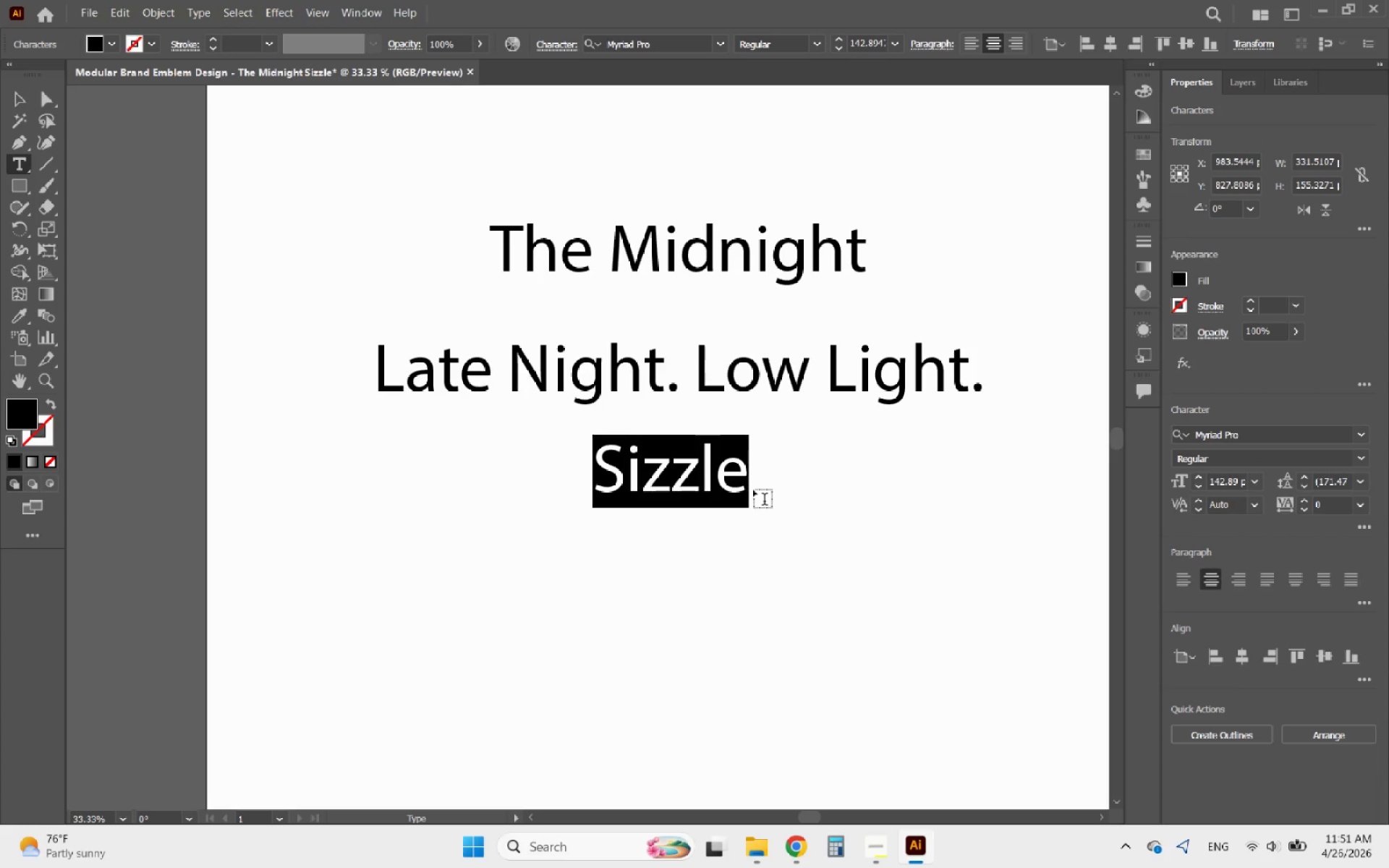 
wait(9.62)
 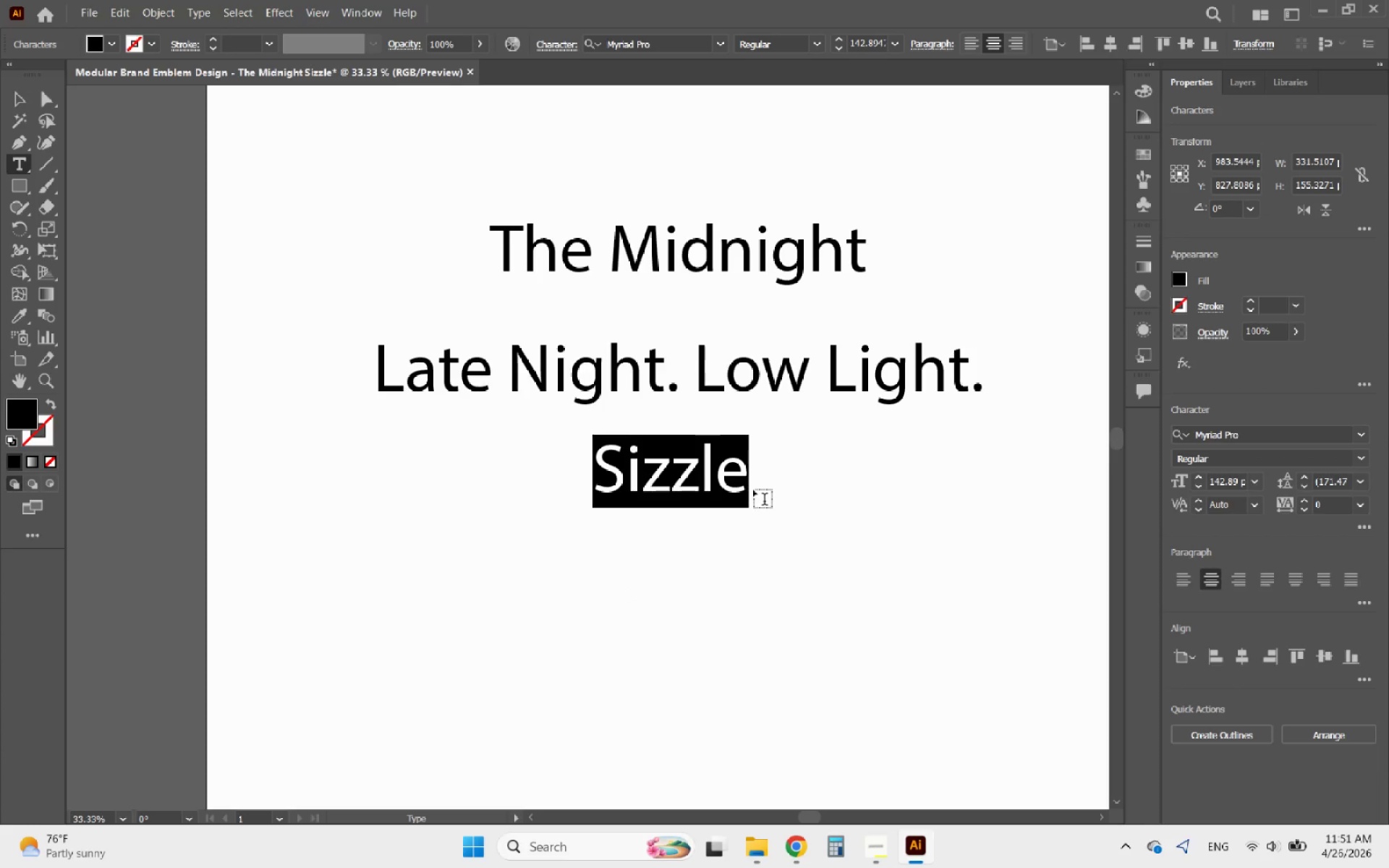 
key(Control+C)
 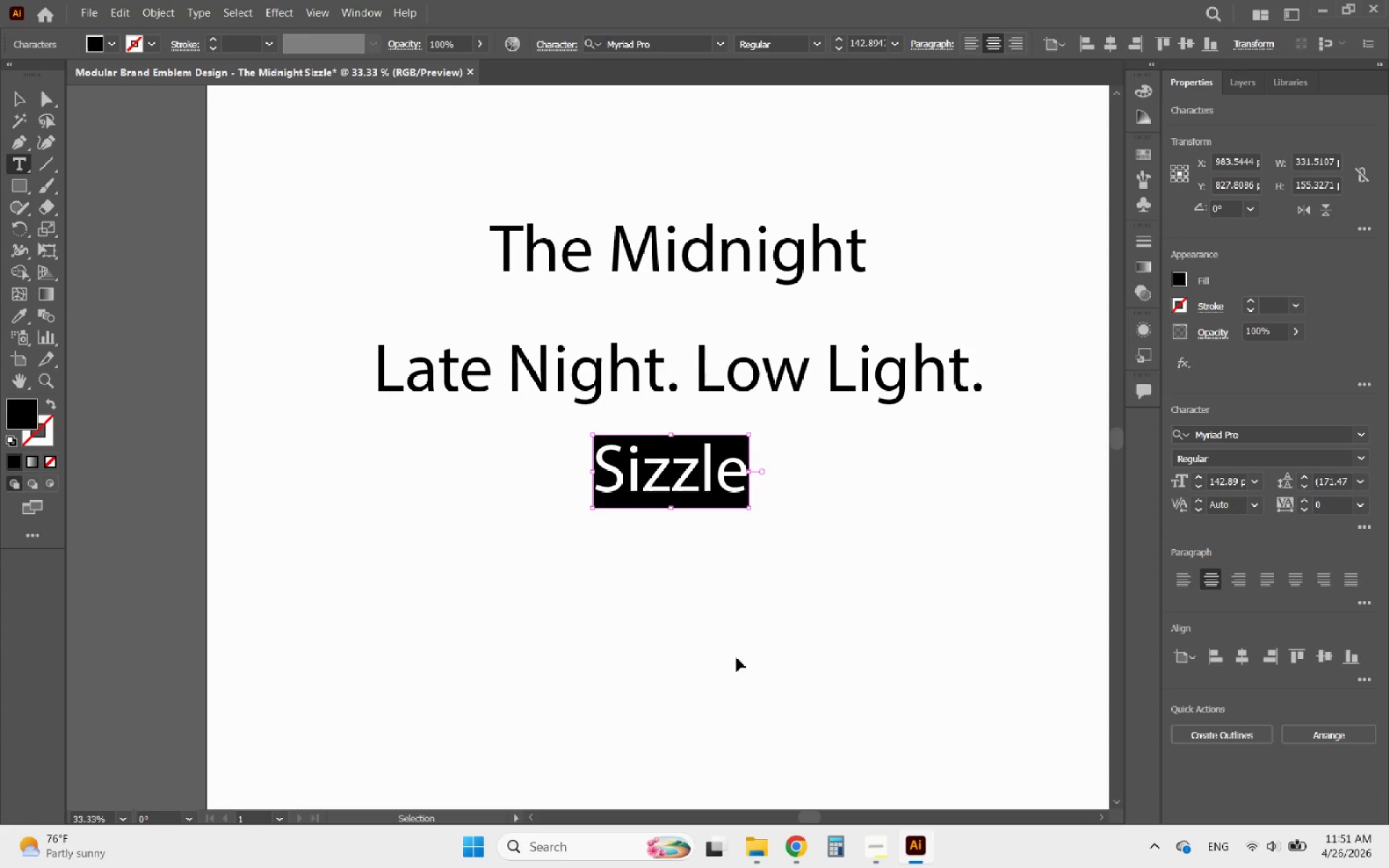 
key(Control+C)
 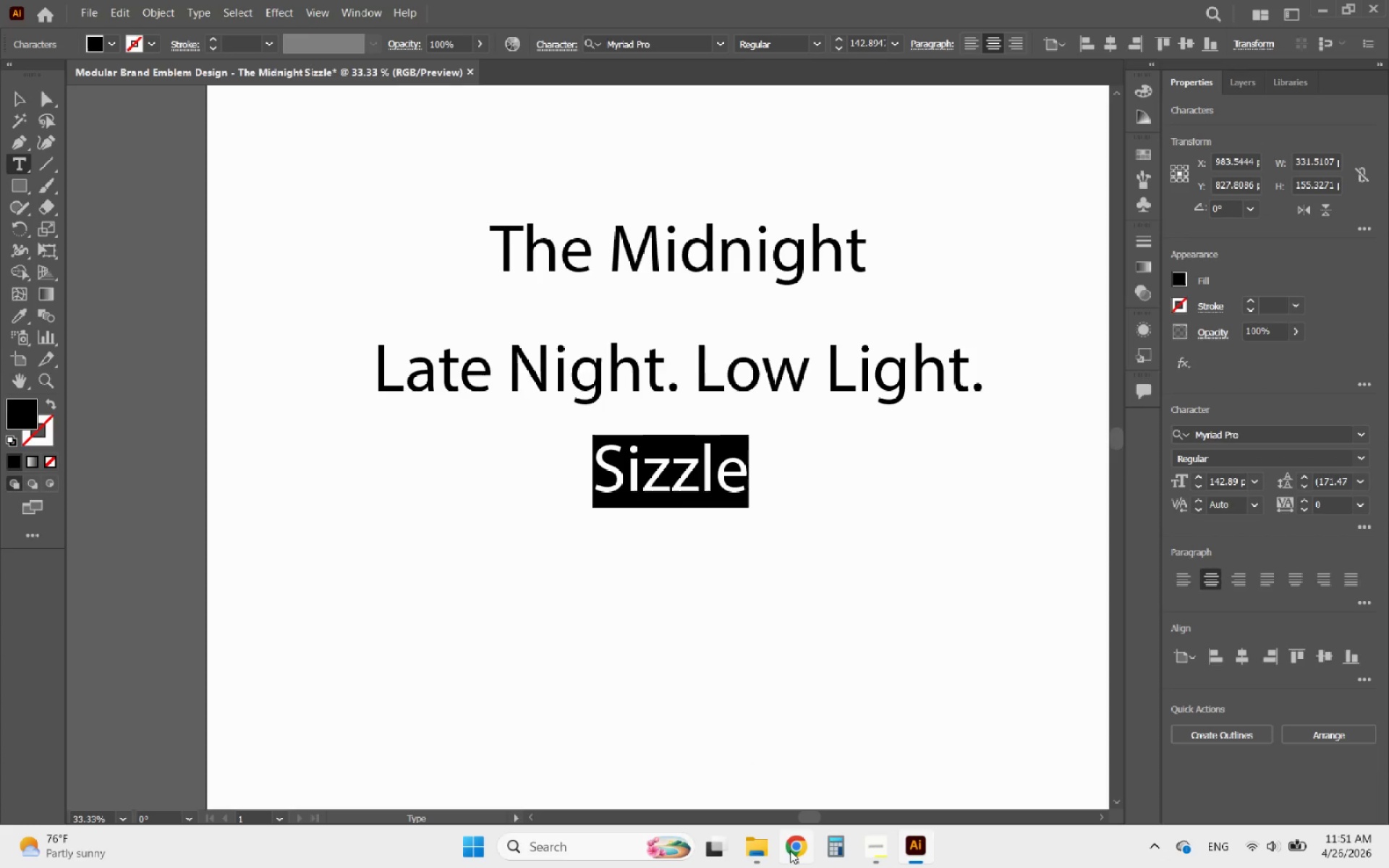 
left_click([802, 860])
 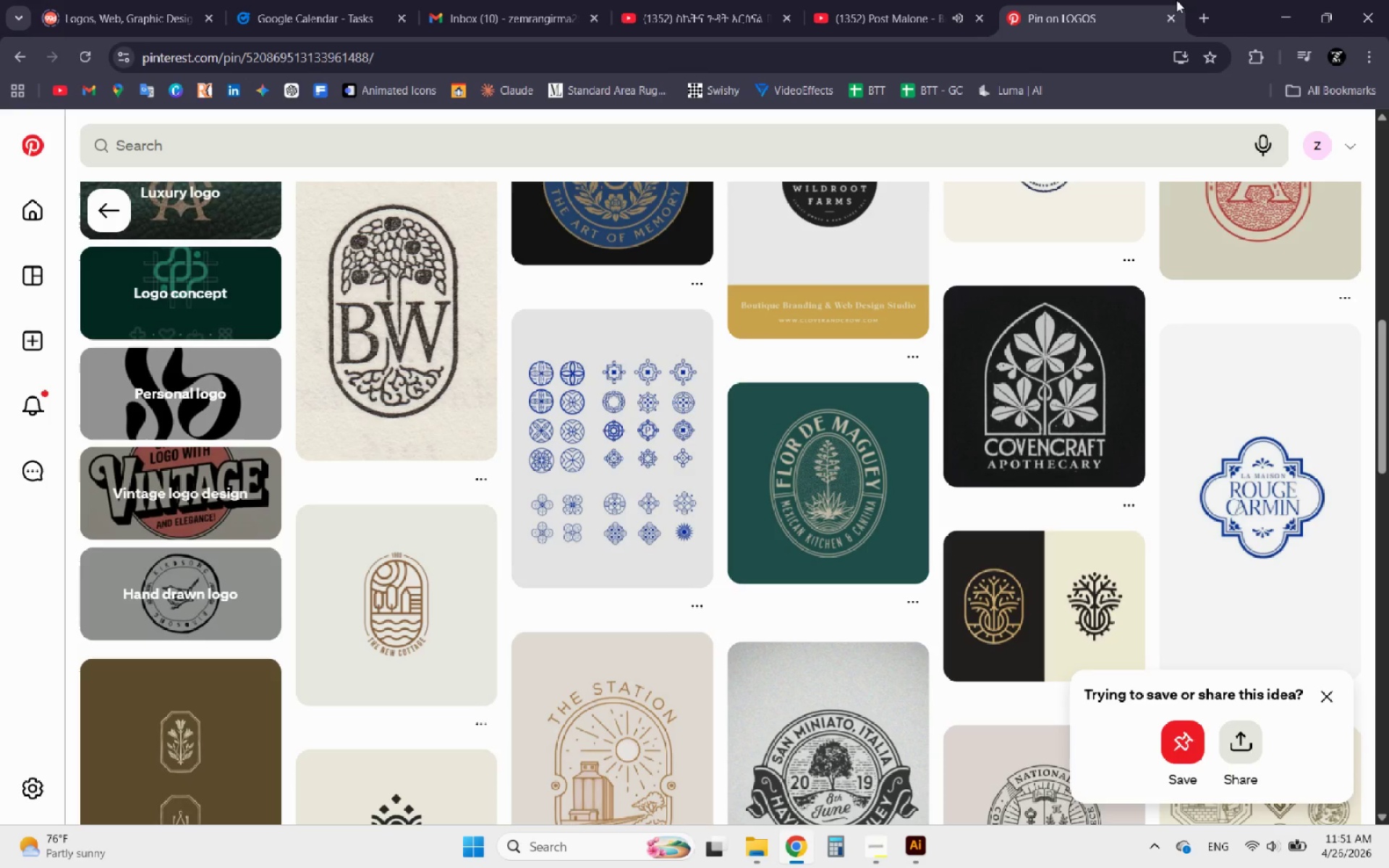 
left_click([1208, 13])
 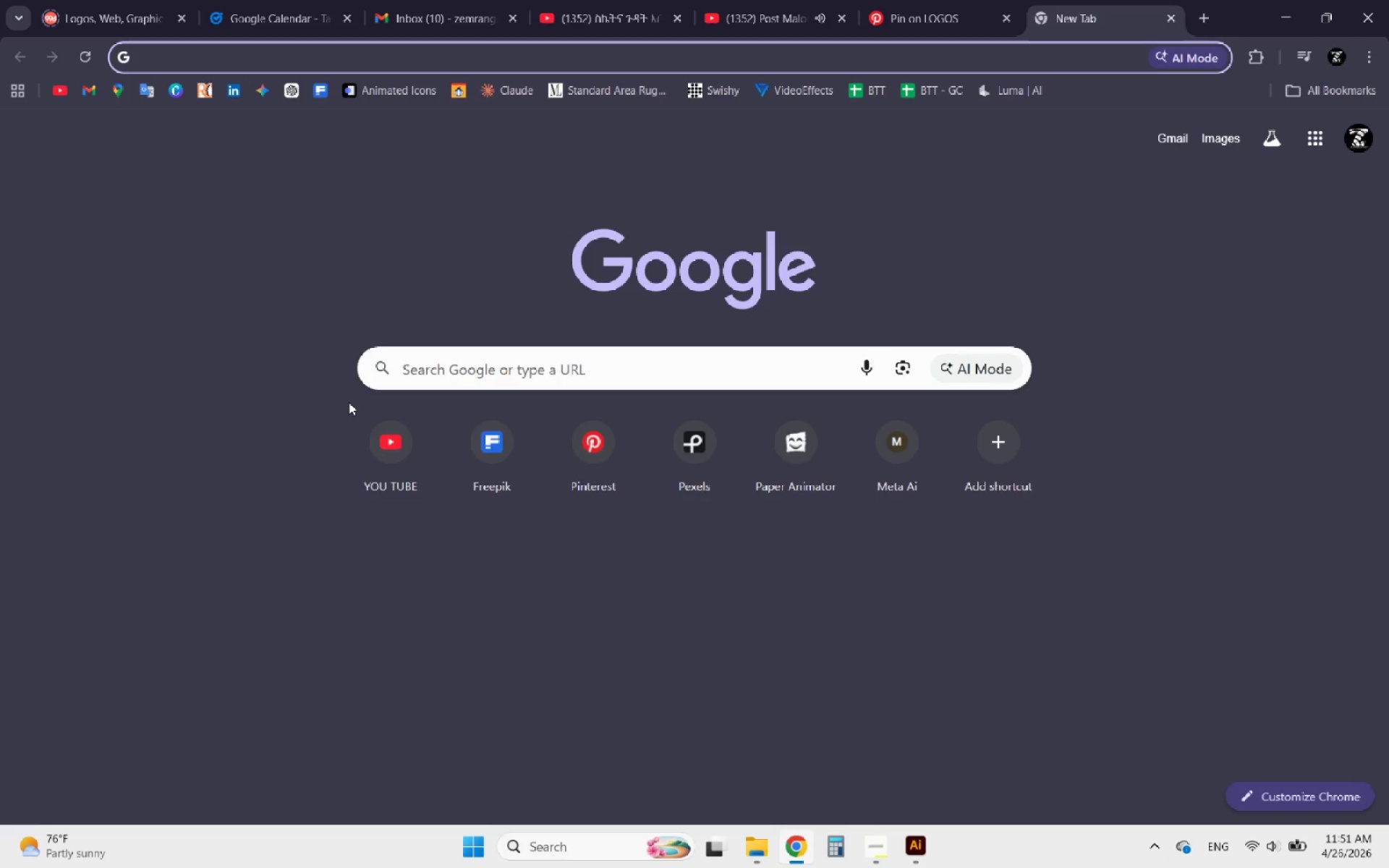 
type(vint)
key(Backspace)
key(Backspace)
key(Backspace)
key(Backspace)
key(Backspace)
type(retro fonts)
 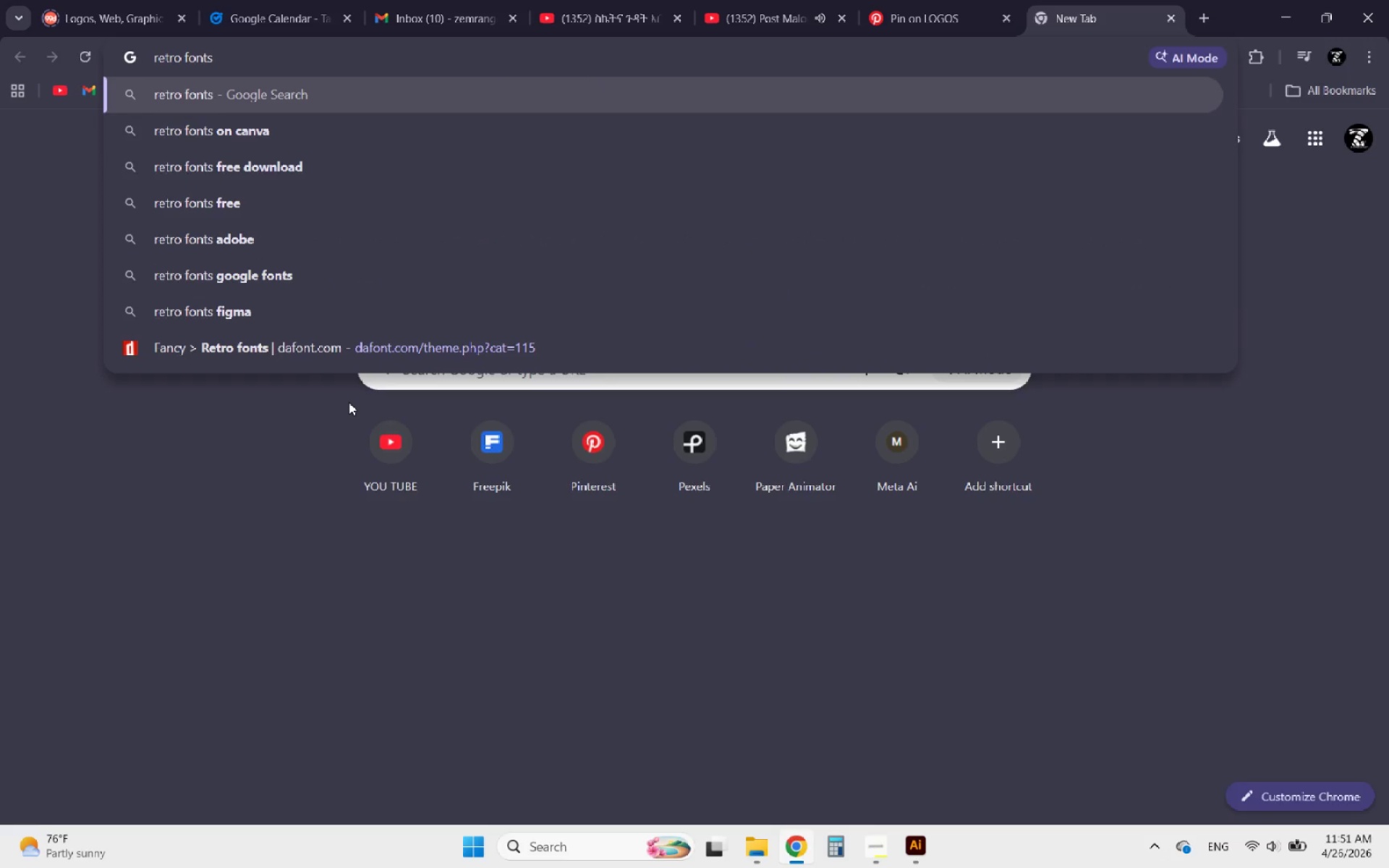 
key(Enter)
 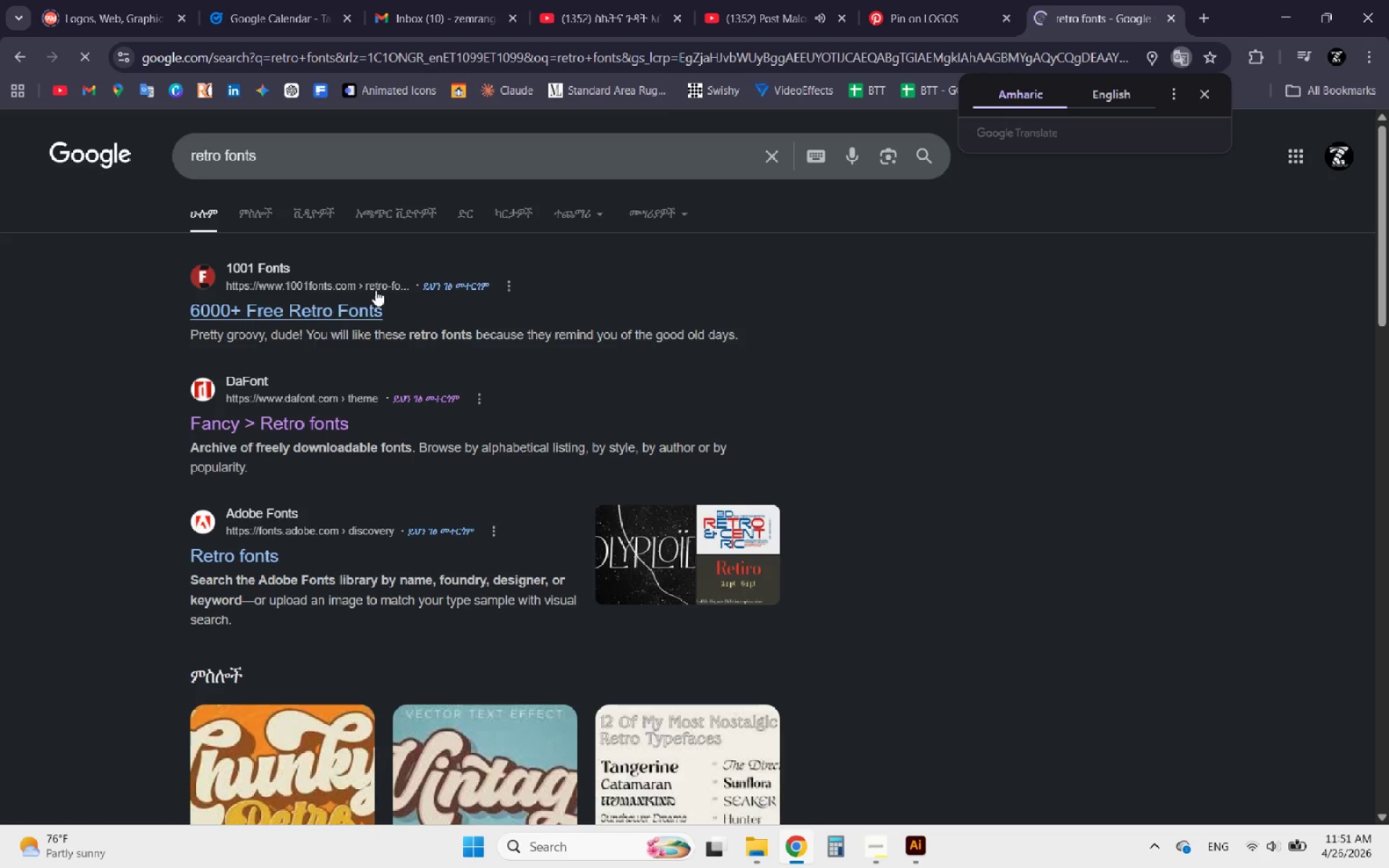 
left_click([297, 310])
 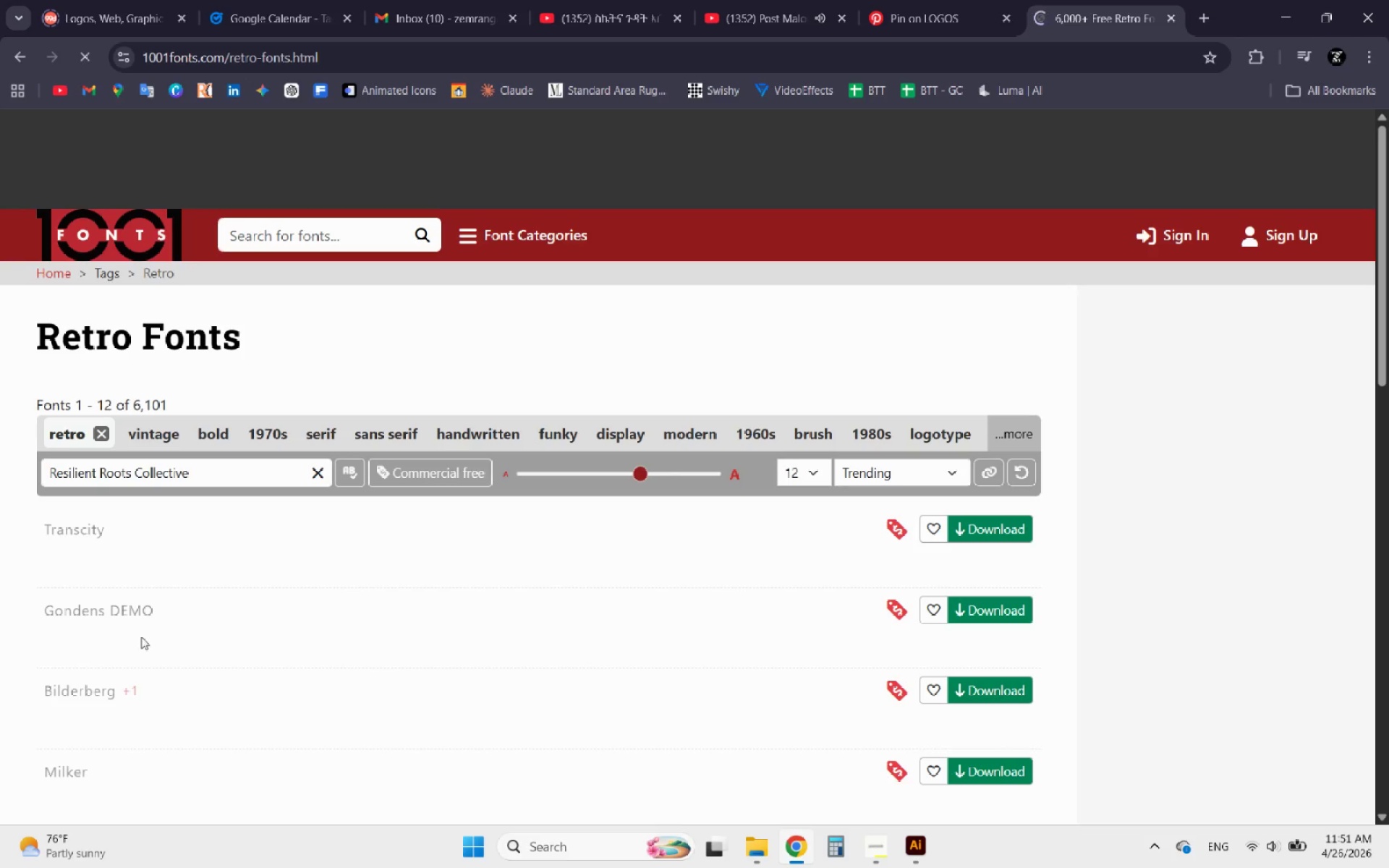 
left_click_drag(start_coordinate=[218, 475], to_coordinate=[0, 461])
 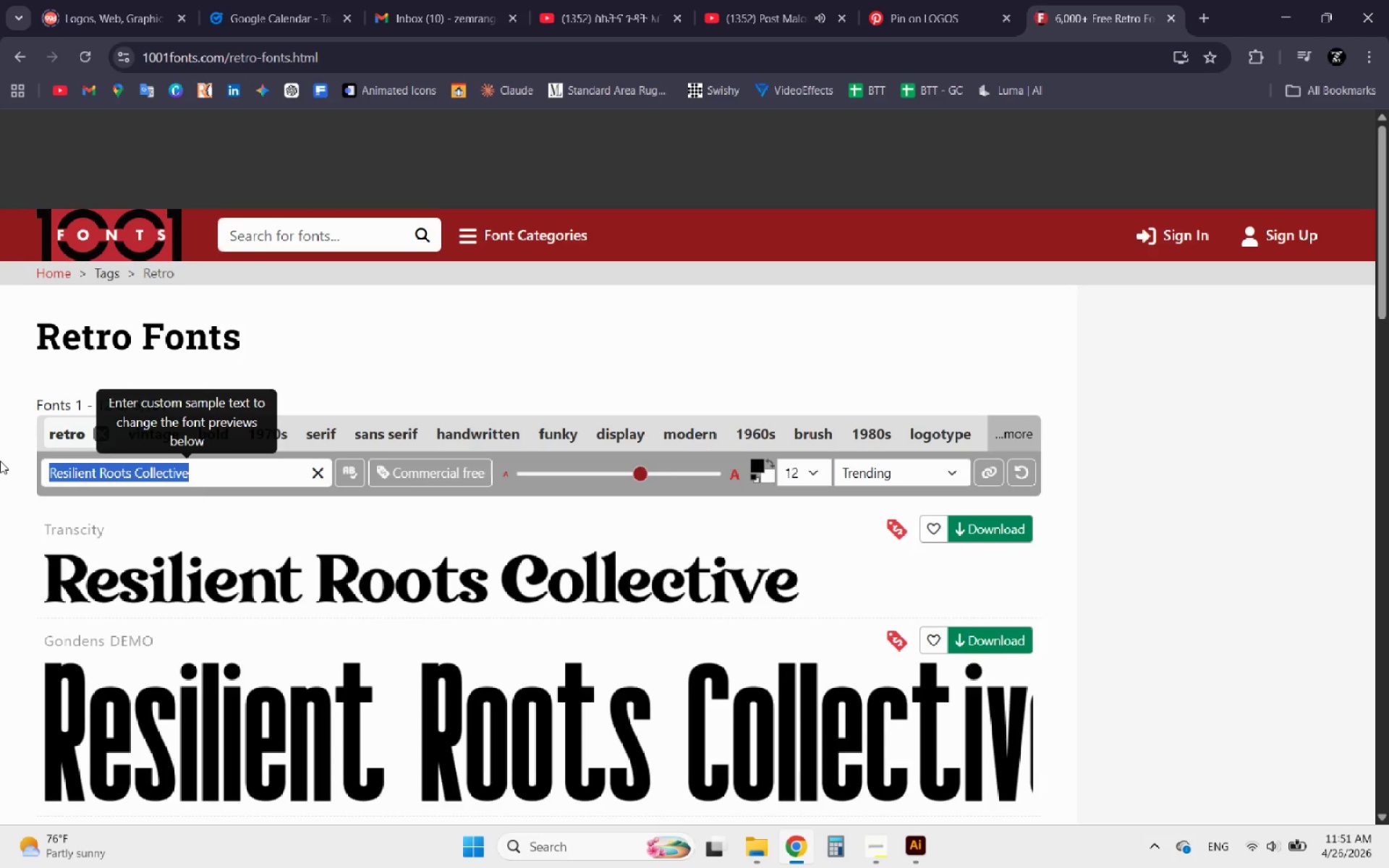 
key(Control+V)
 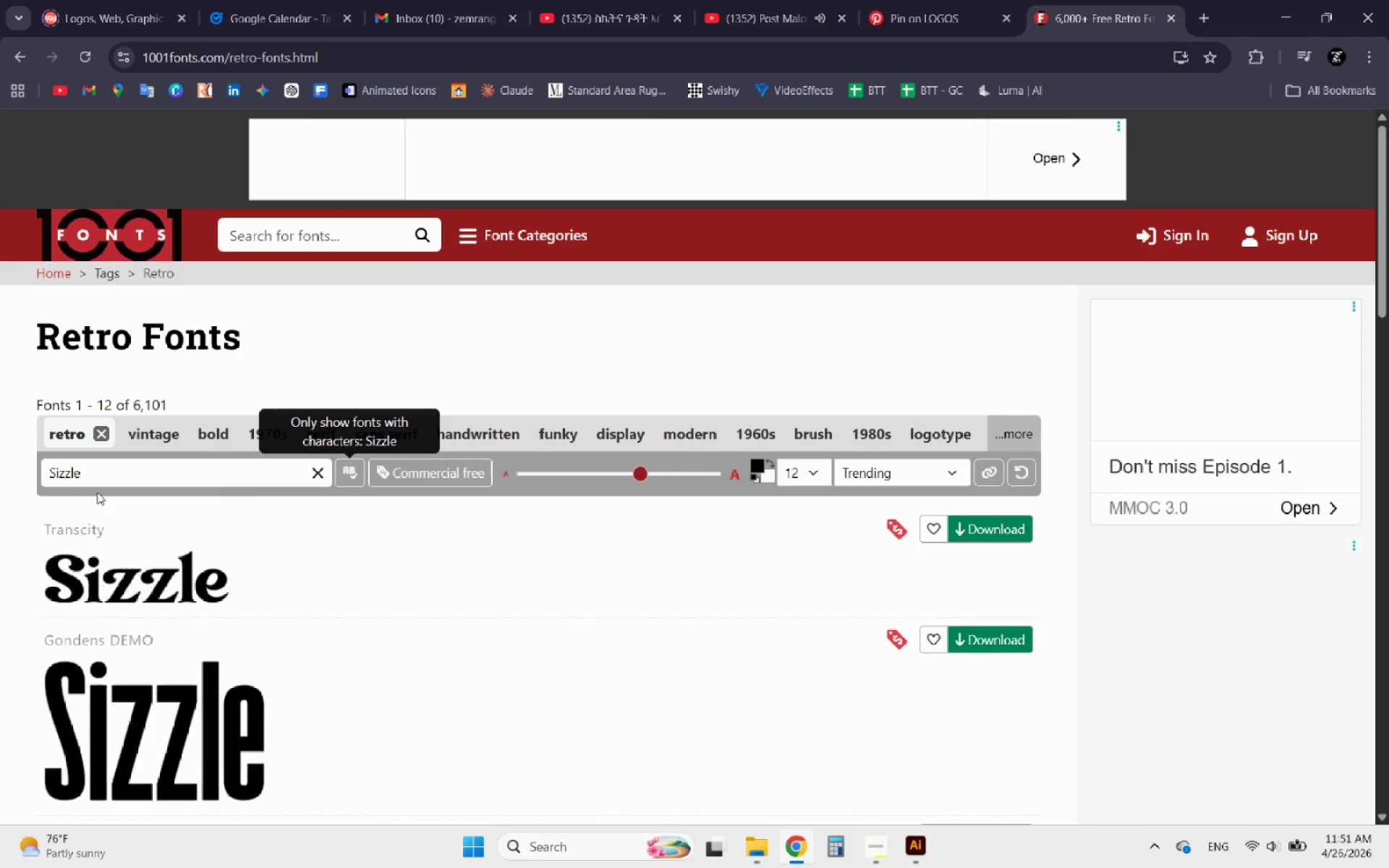 
key(Backspace)
key(Backspace)
key(Backspace)
key(Backspace)
key(Backspace)
type(IZZLE)
 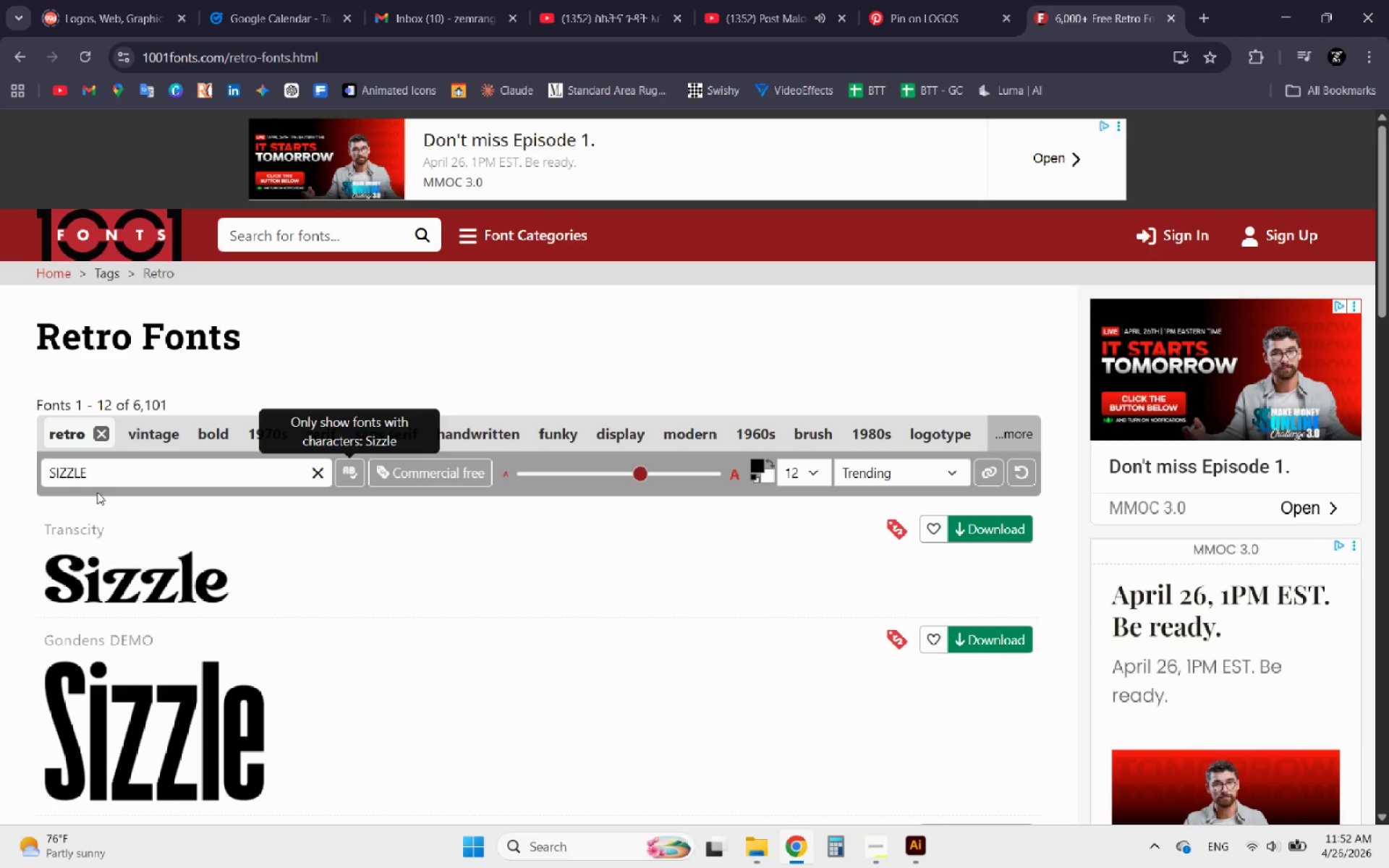 
scroll: coordinate [451, 561], scroll_direction: down, amount: 8.0
 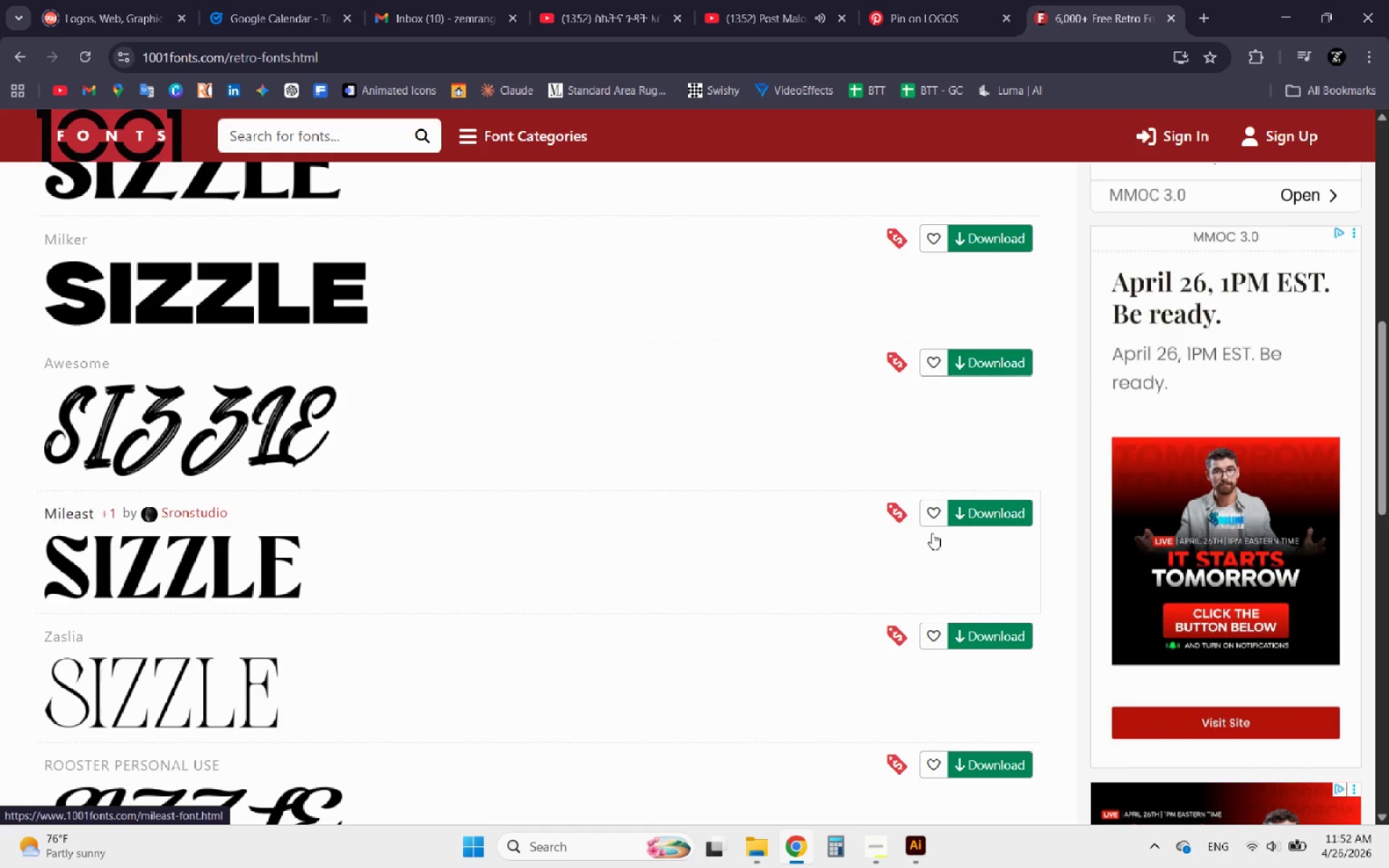 
left_click([961, 513])
 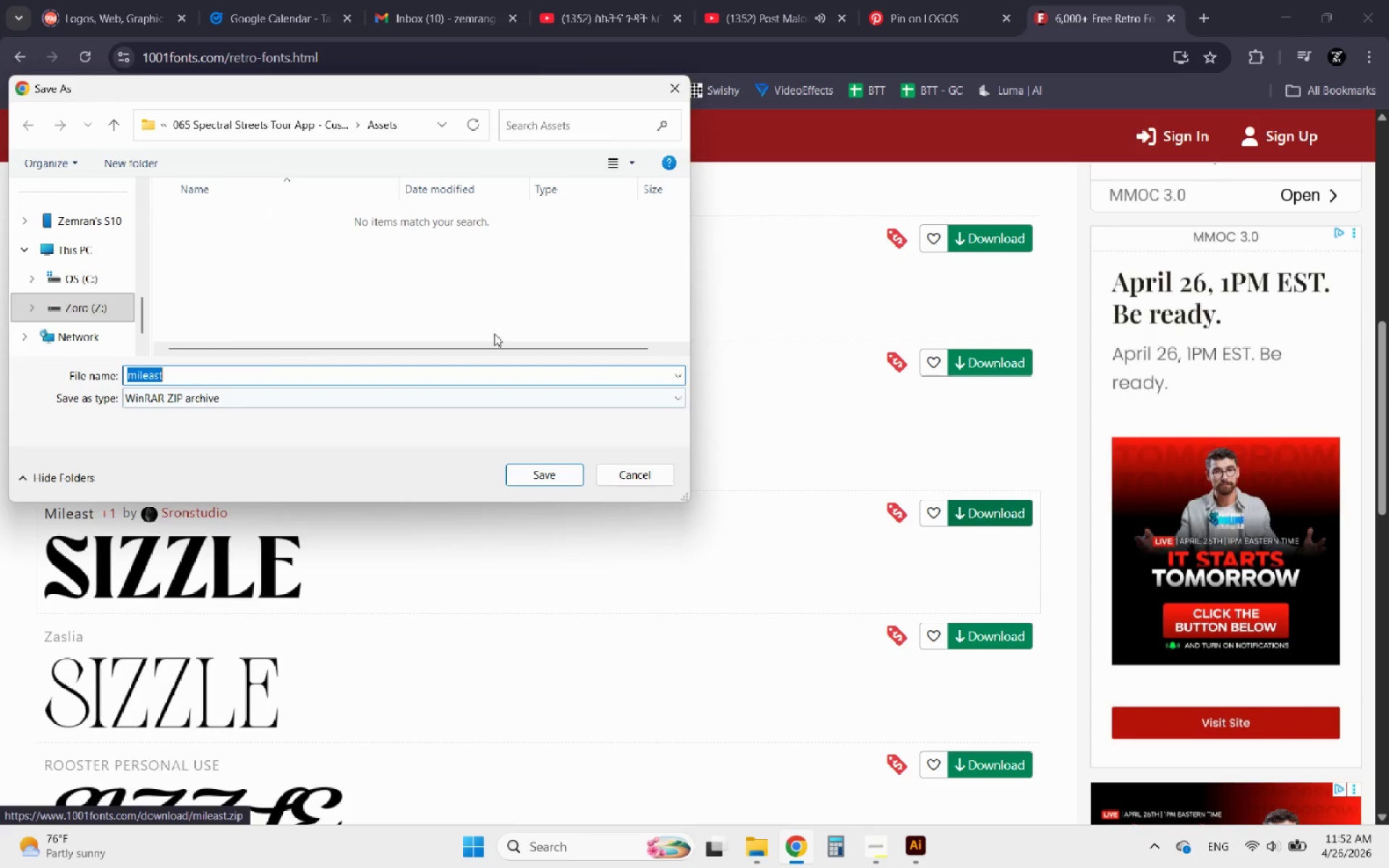 
left_click([226, 119])
 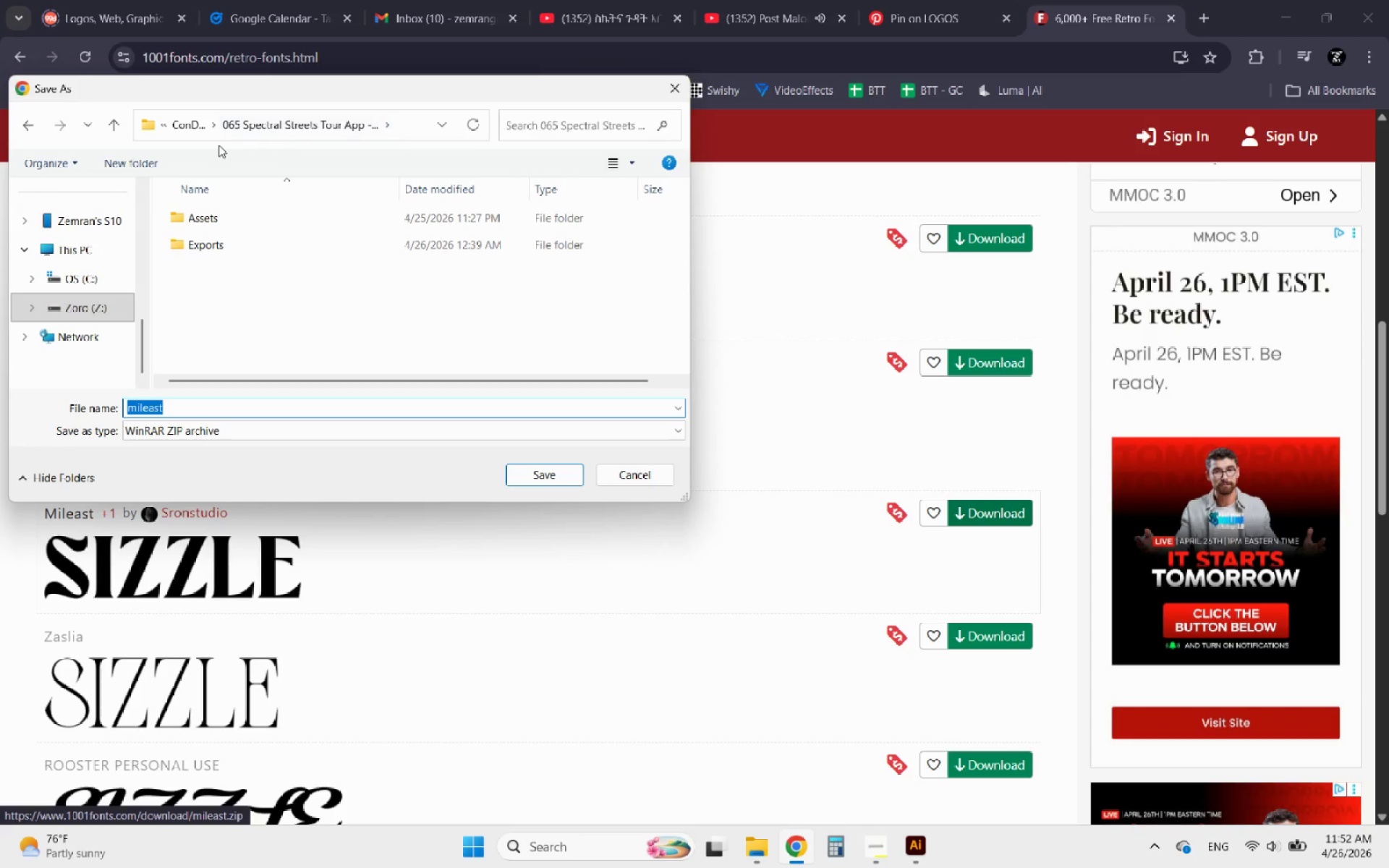 
left_click([192, 137])
 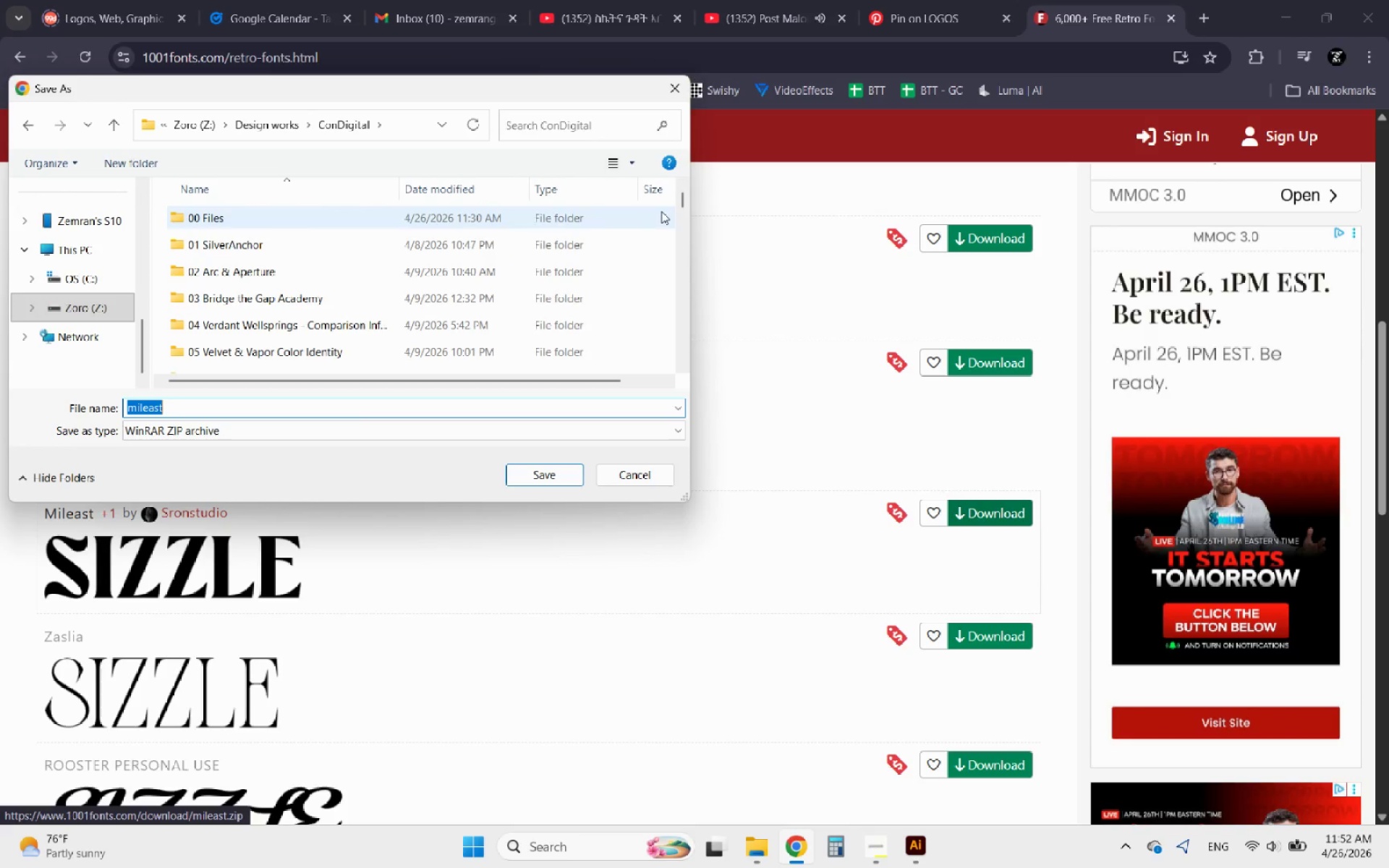 
left_click_drag(start_coordinate=[686, 204], to_coordinate=[665, 399])
 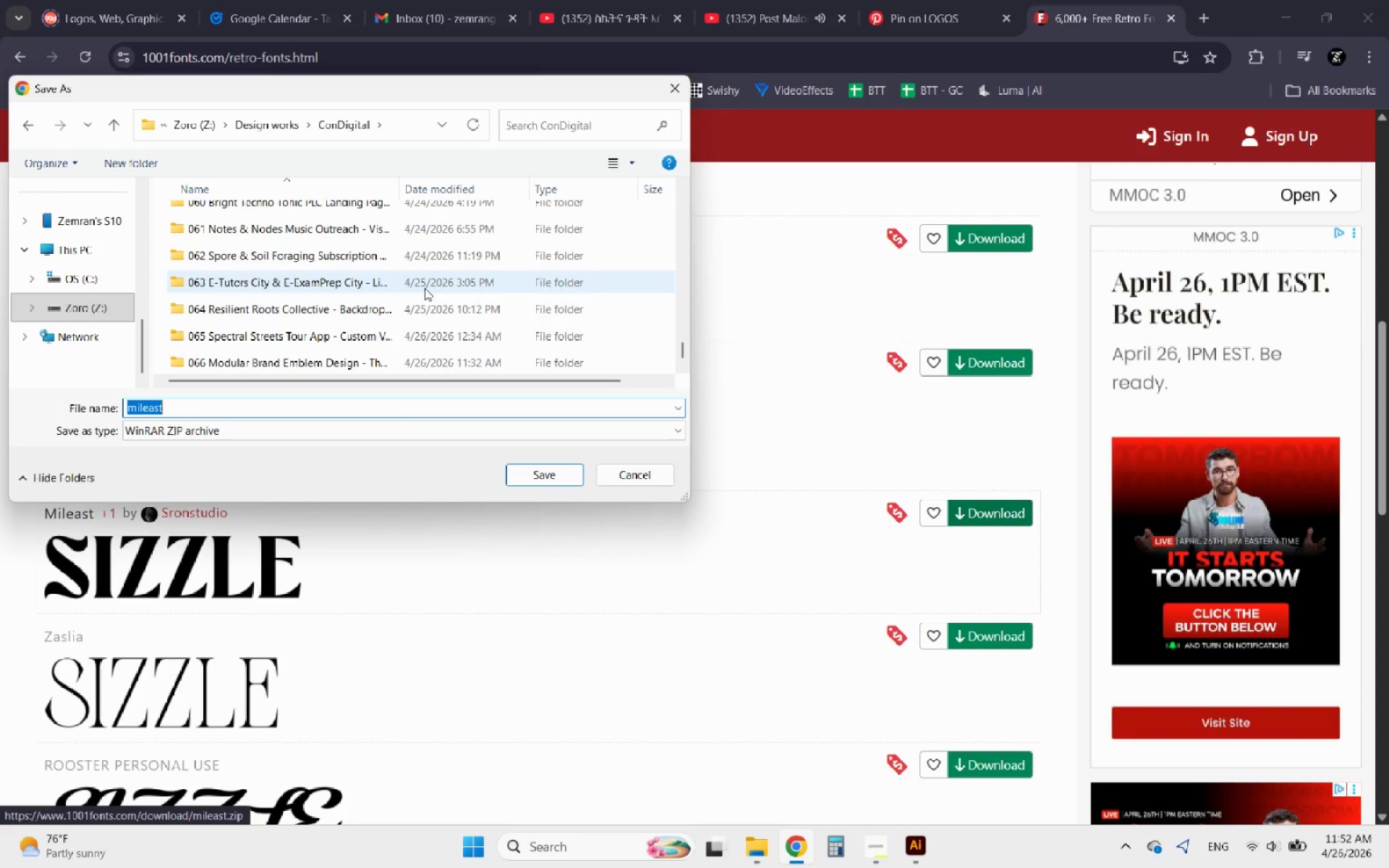 
scroll: coordinate [385, 273], scroll_direction: down, amount: 6.0
 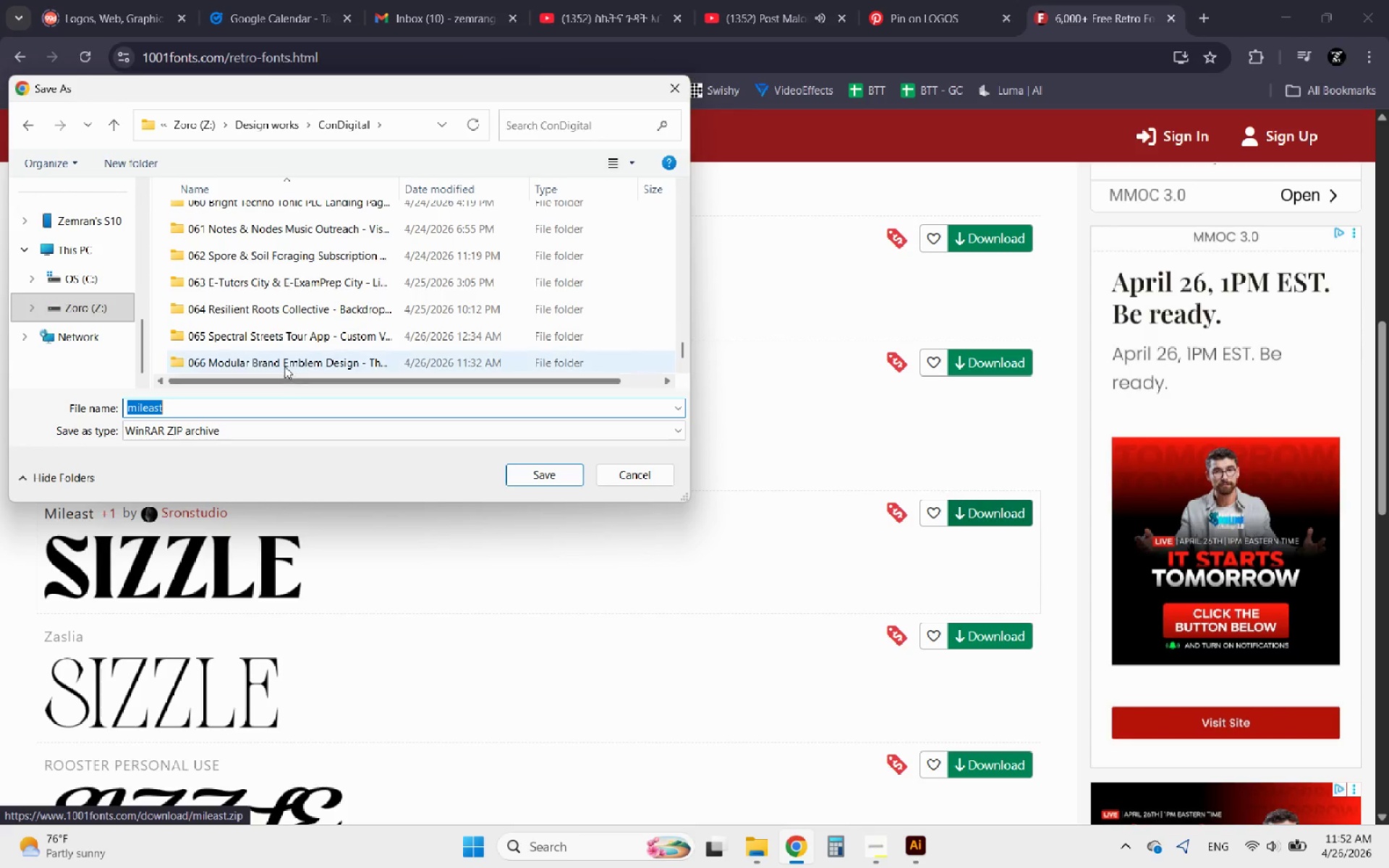 
double_click([284, 366])
 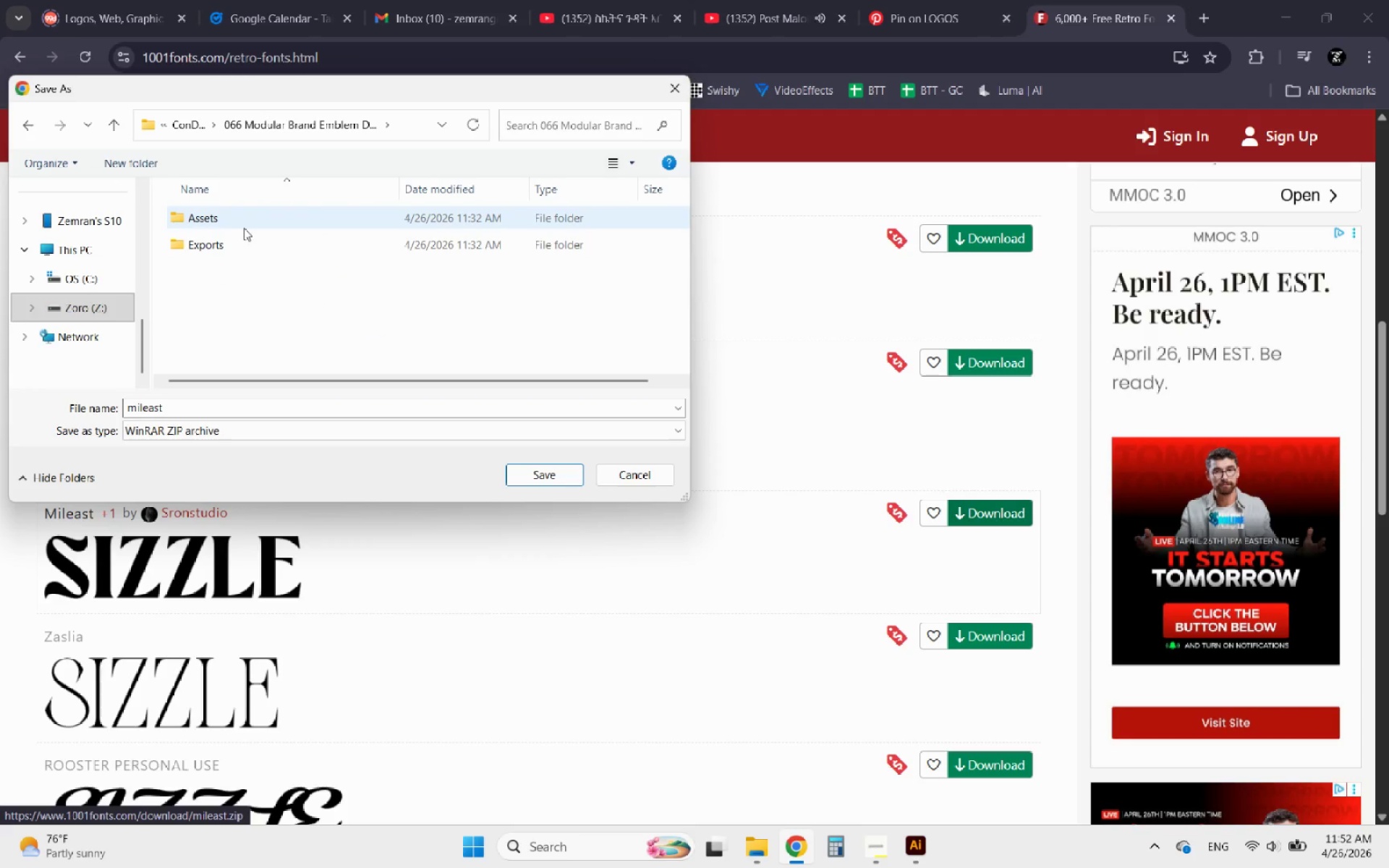 
double_click([233, 219])
 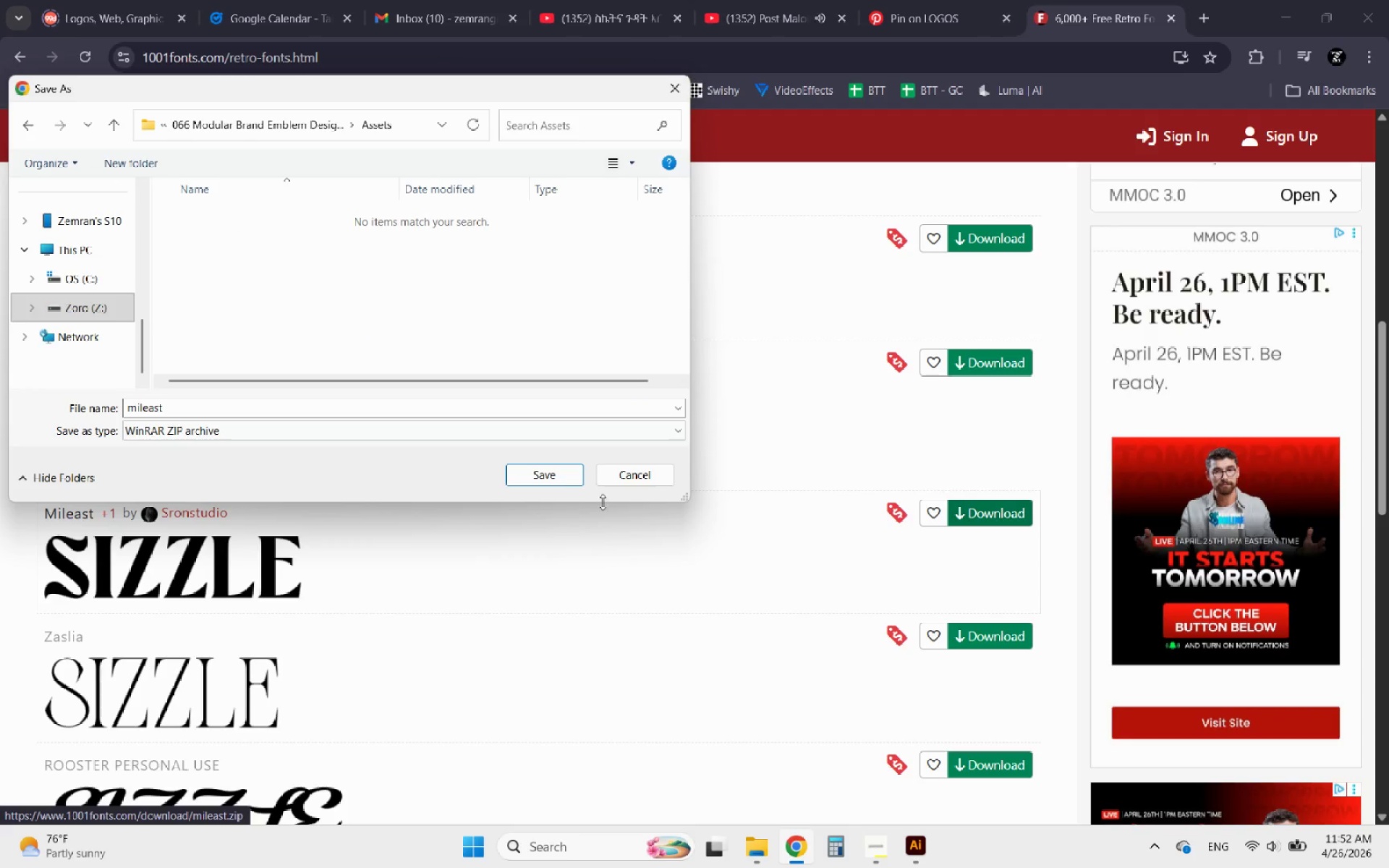 
left_click([557, 473])
 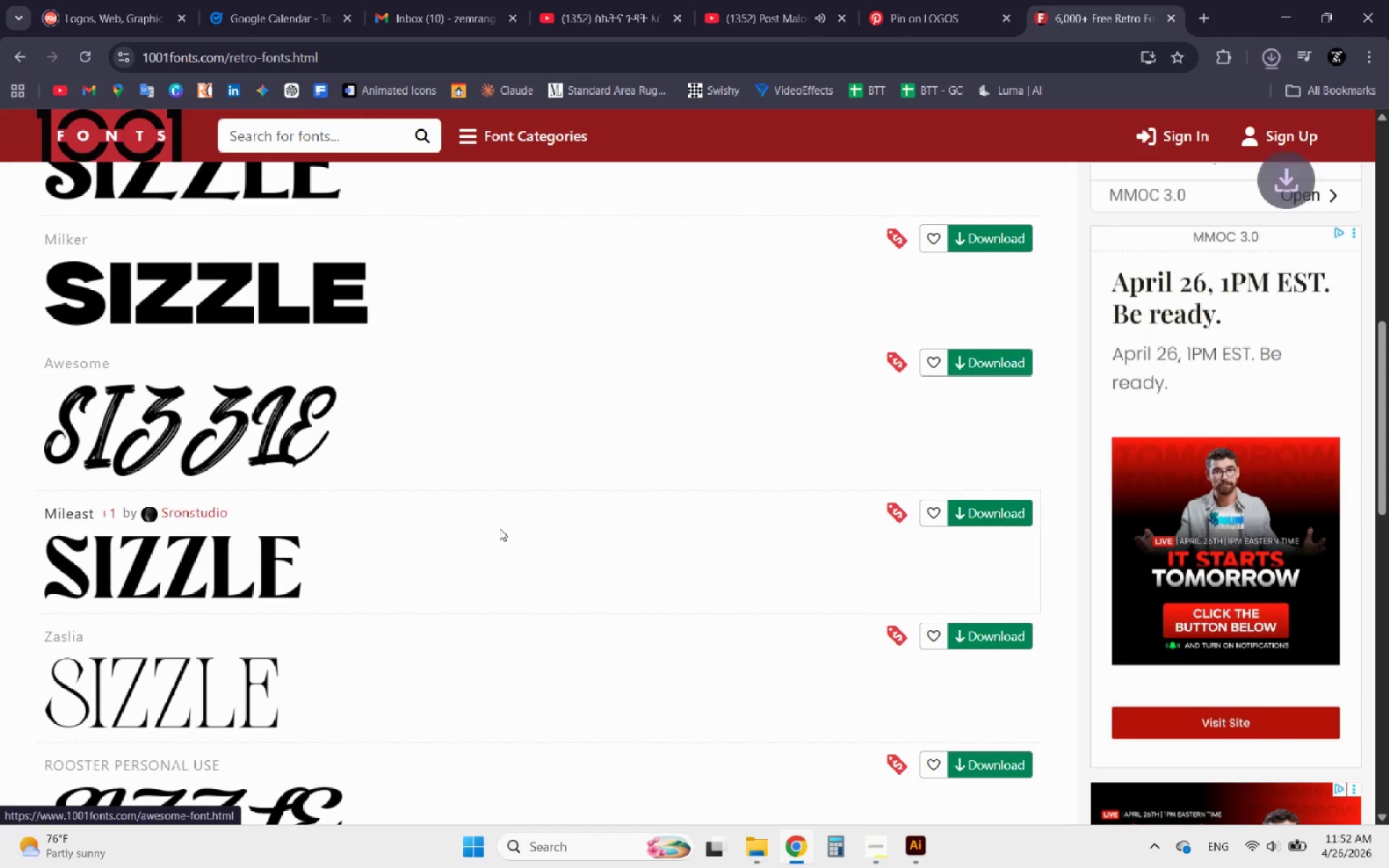 
scroll: coordinate [468, 554], scroll_direction: down, amount: 6.0
 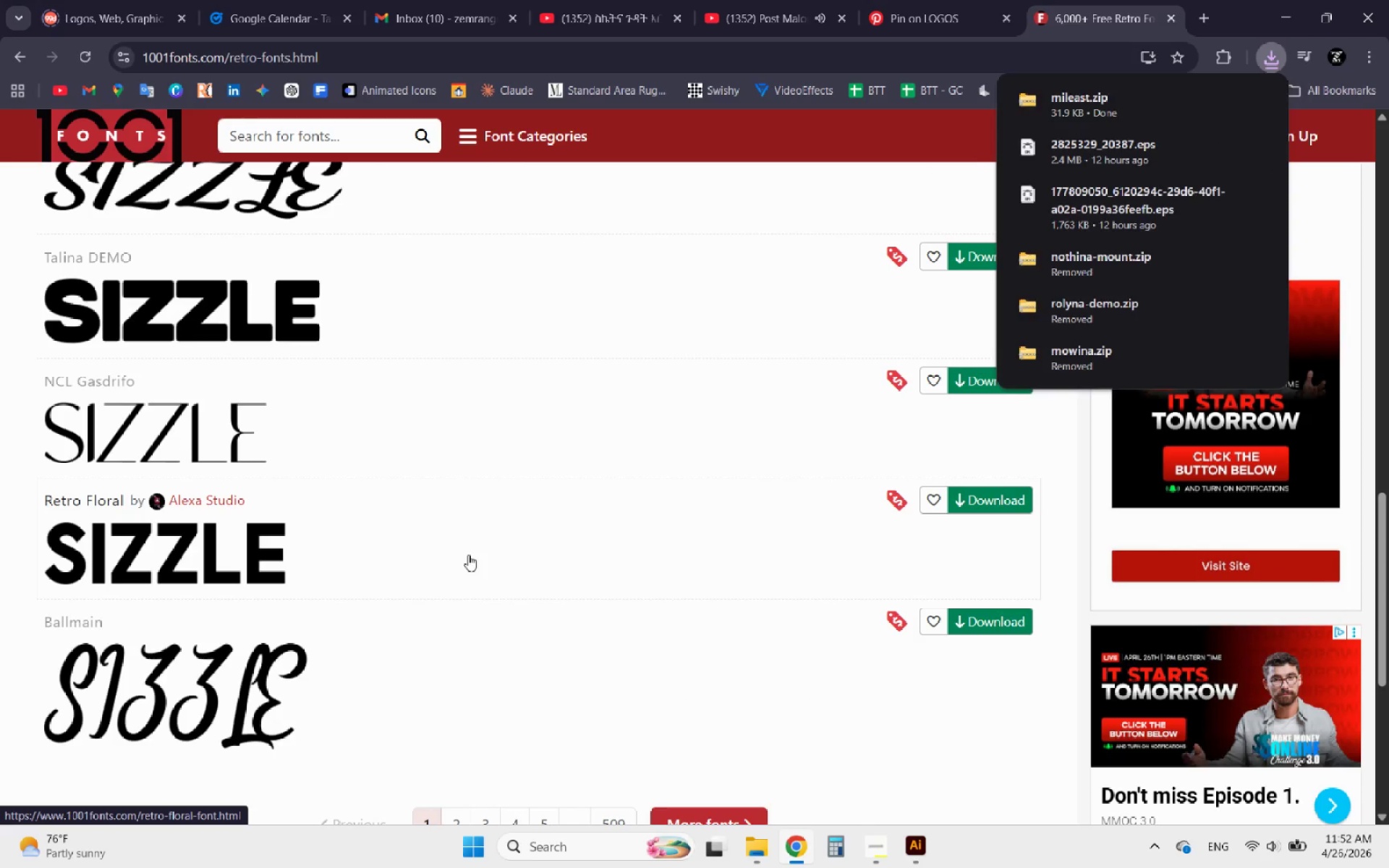 
wait(8.75)
 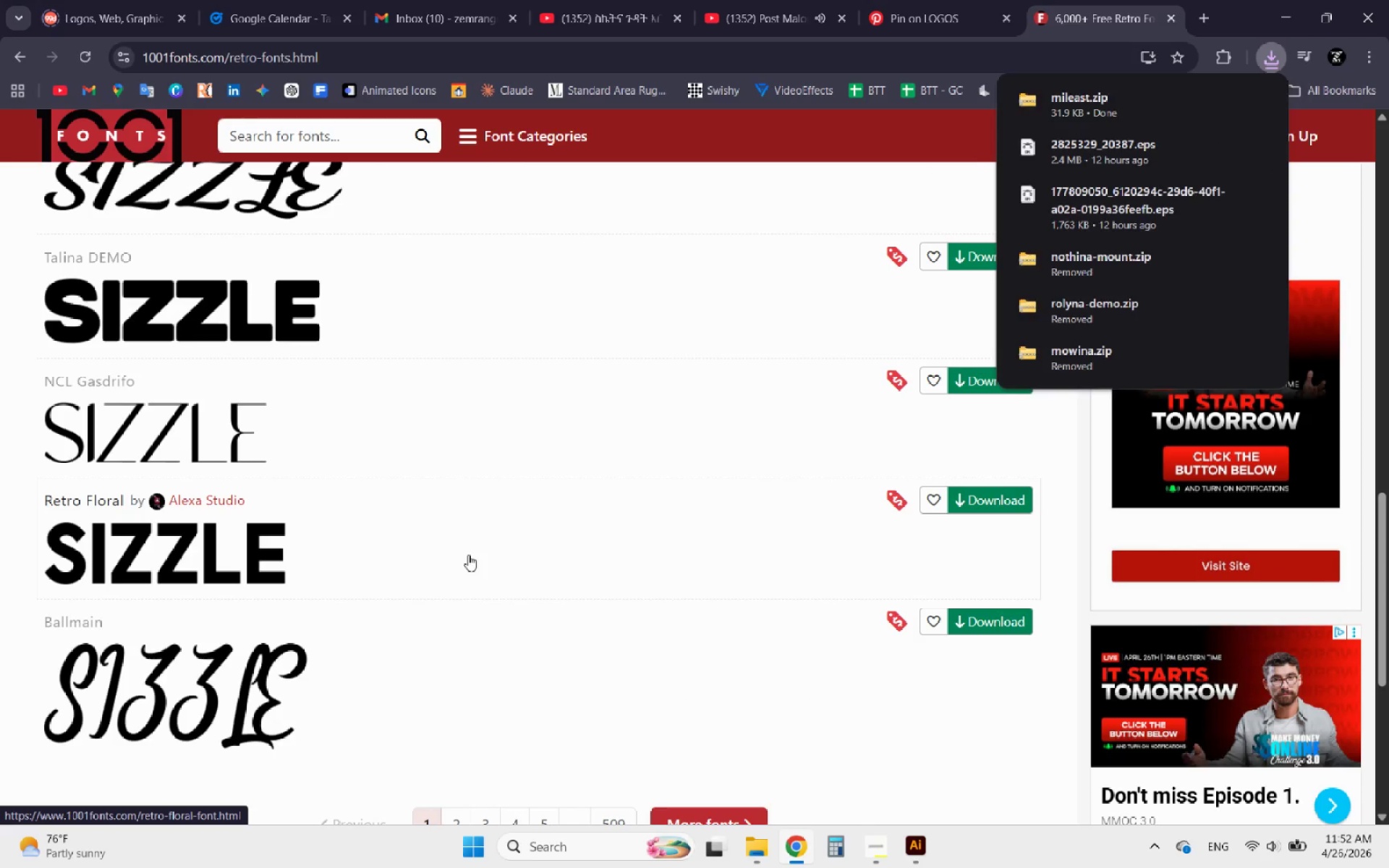 
scroll: coordinate [408, 524], scroll_direction: down, amount: 2.0
 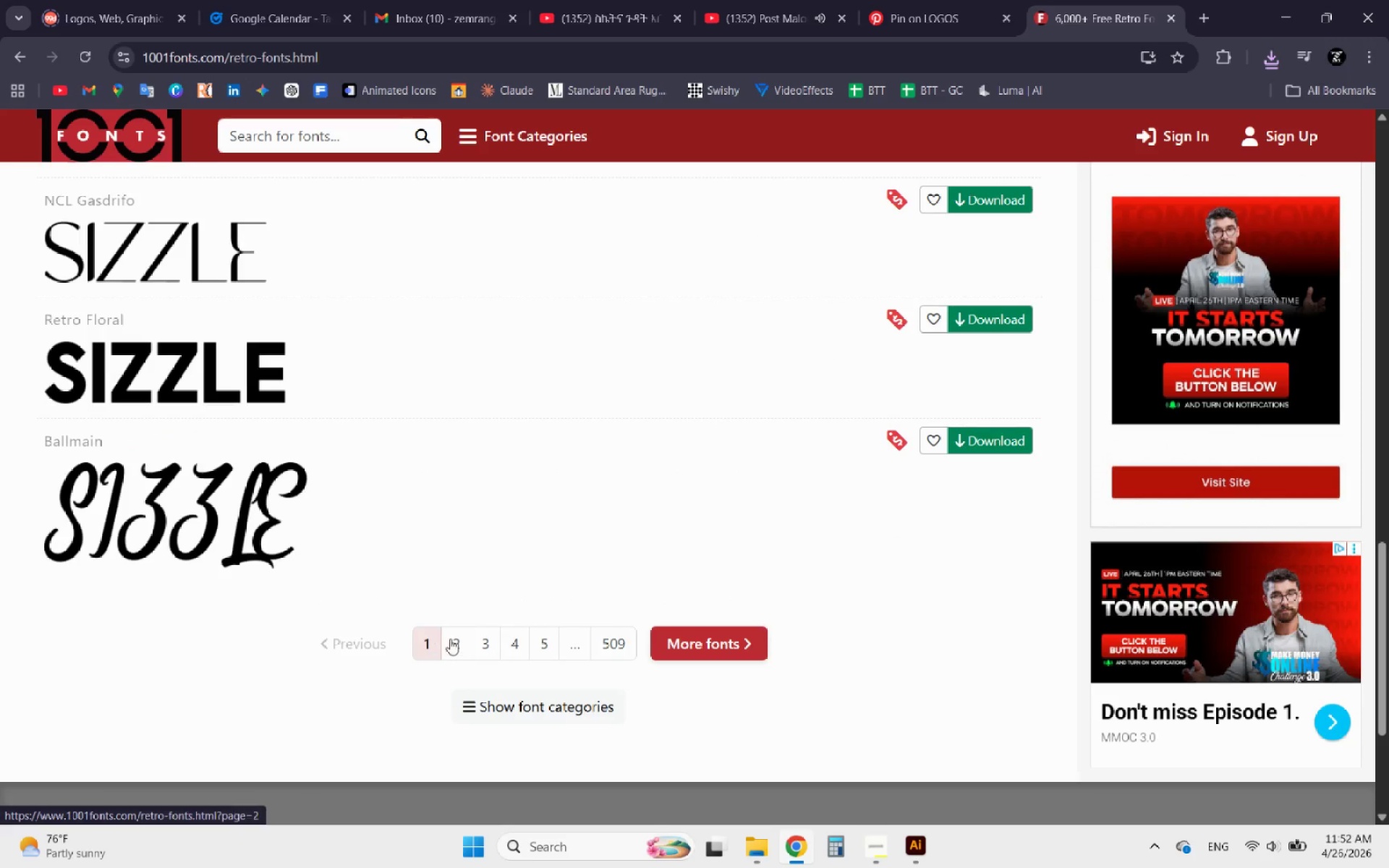 
left_click([459, 639])
 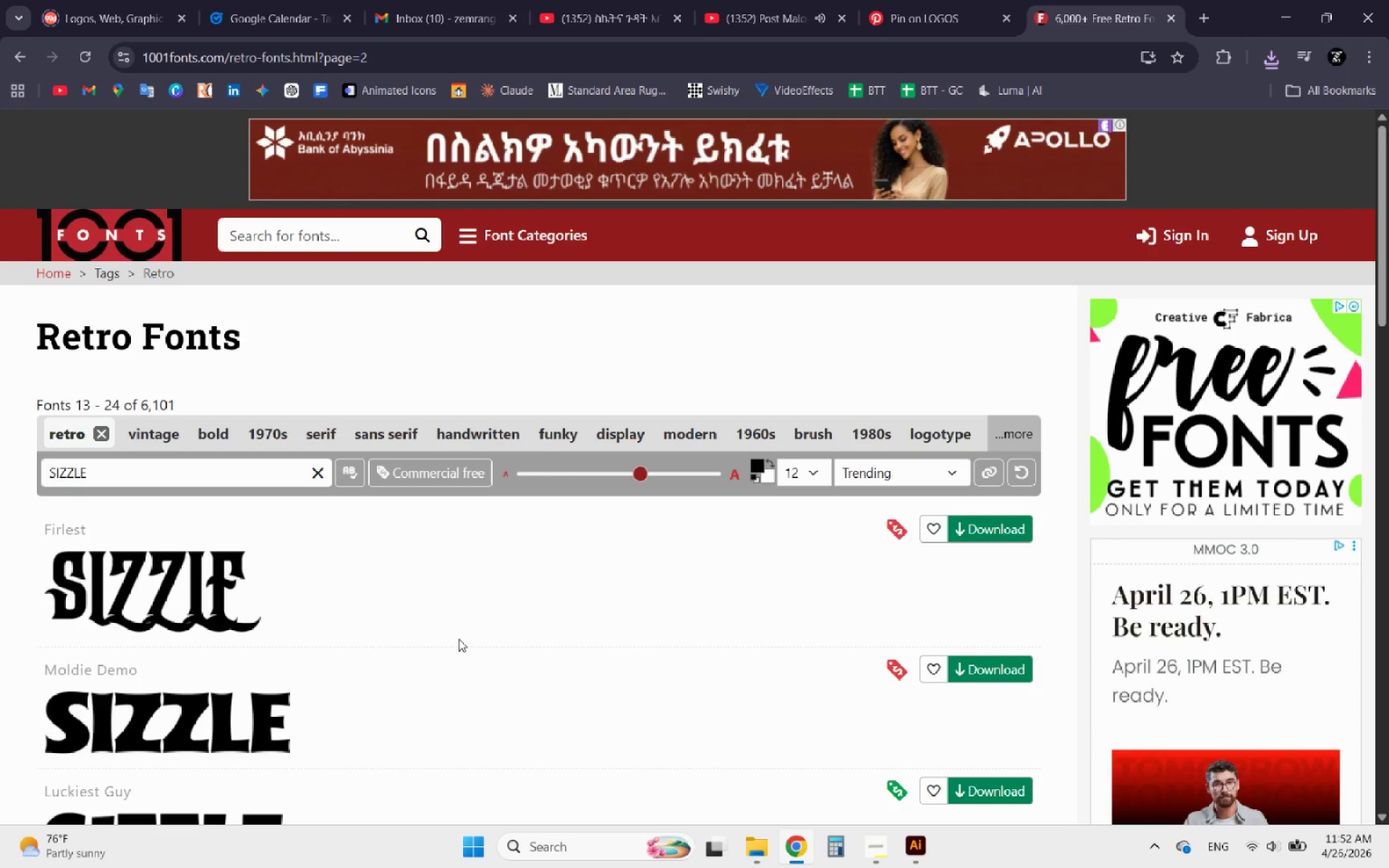 
wait(7.81)
 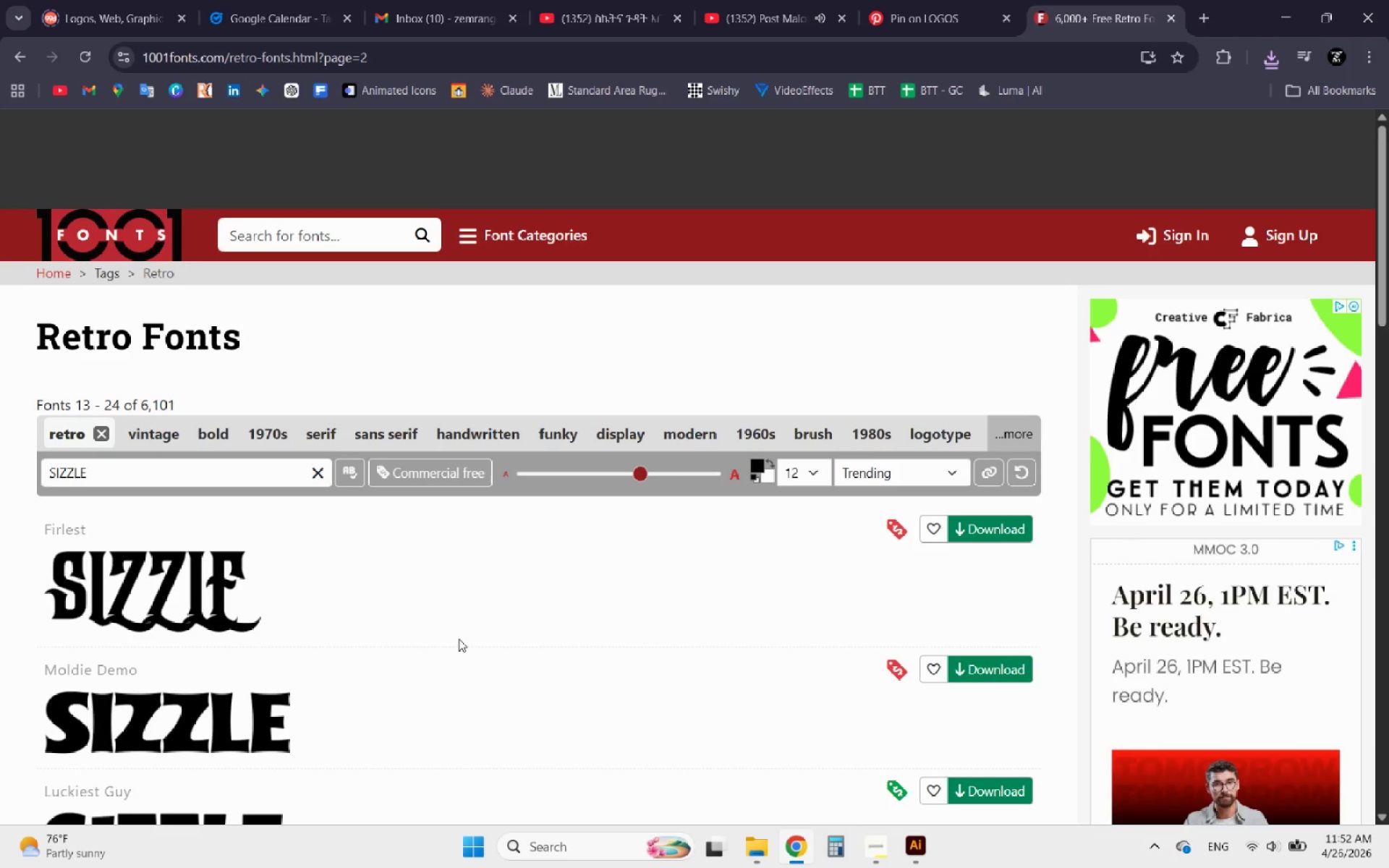 
scroll: coordinate [464, 641], scroll_direction: down, amount: 3.0
 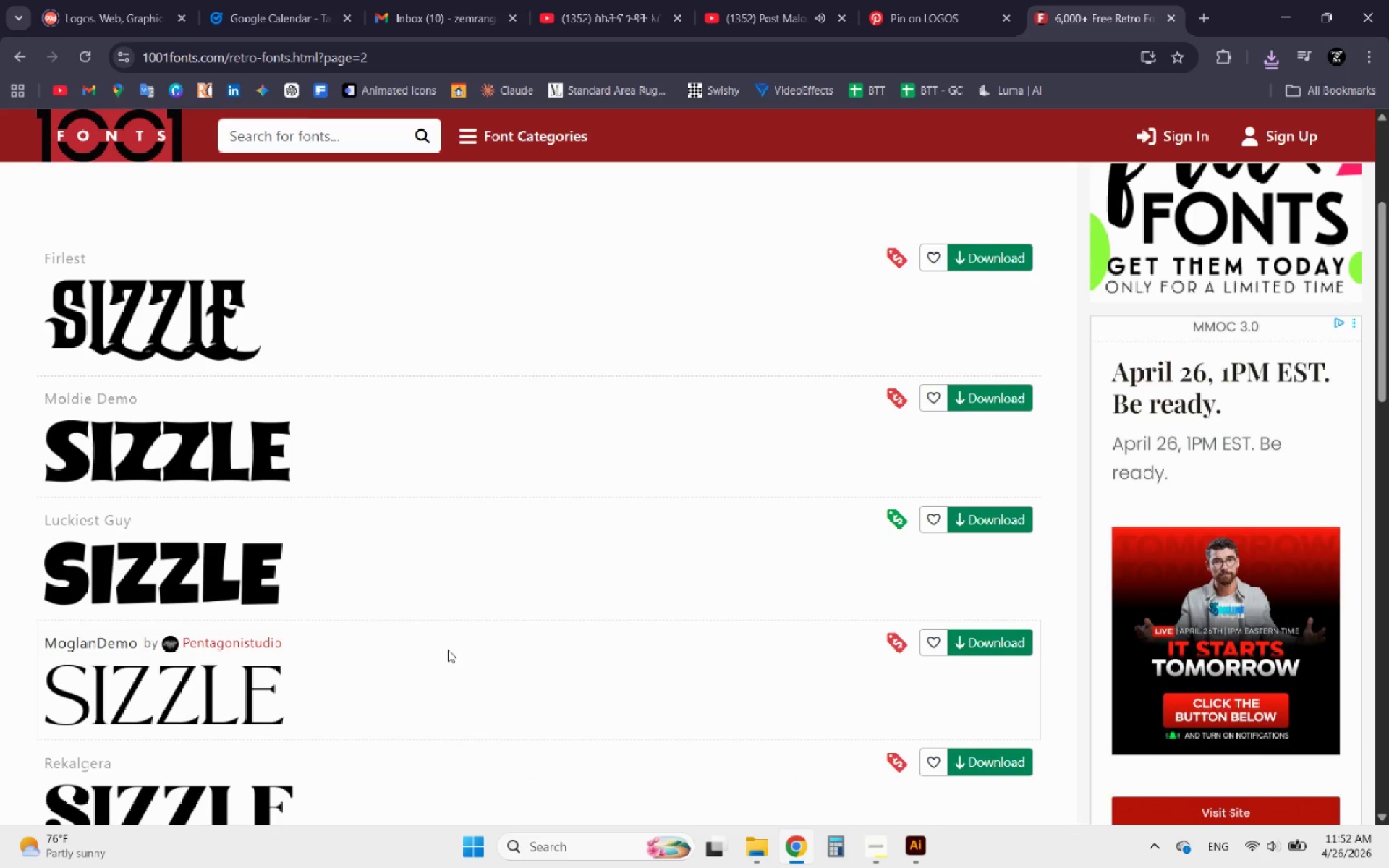 
wait(9.73)
 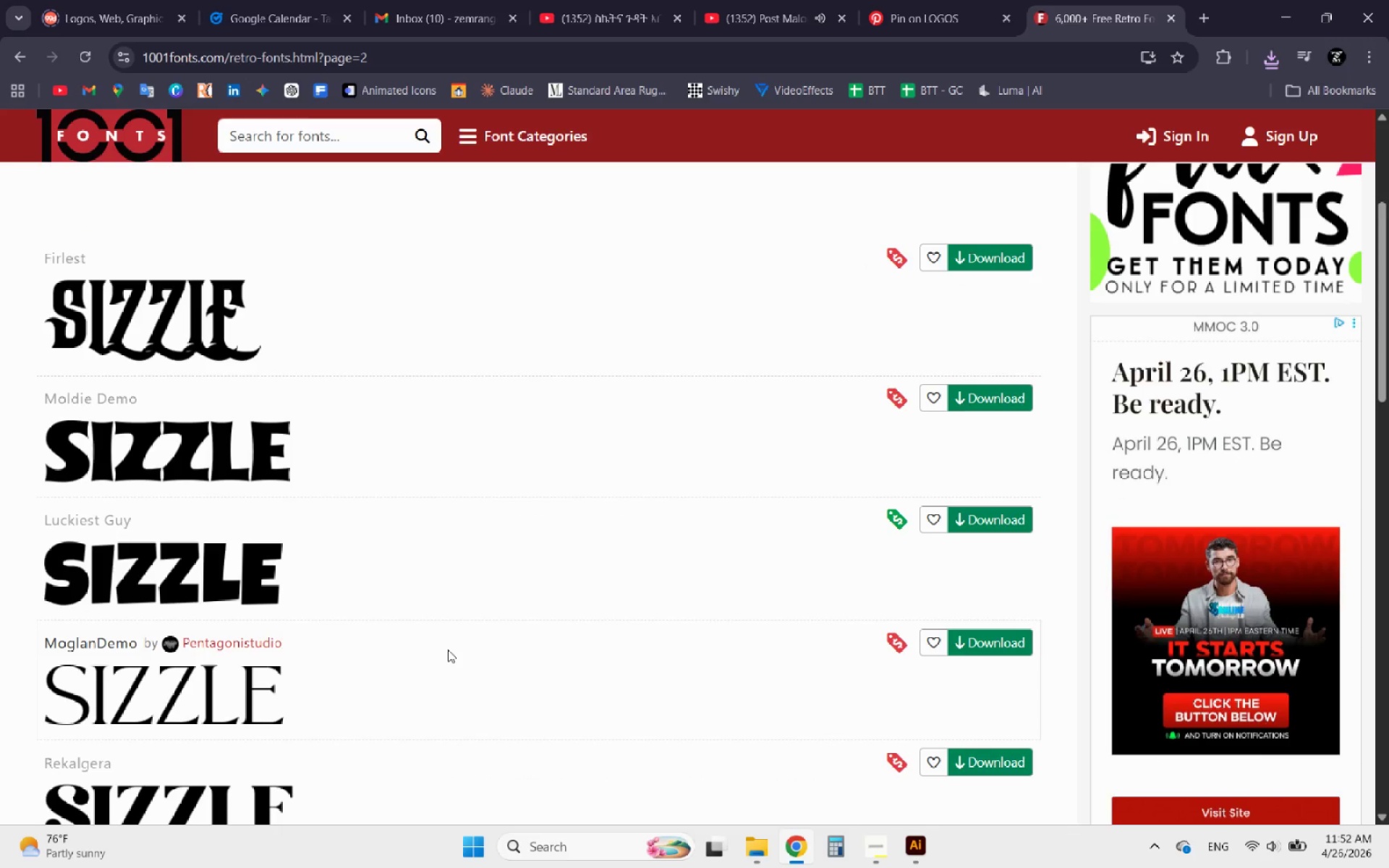 
scroll: coordinate [430, 603], scroll_direction: down, amount: 3.0
 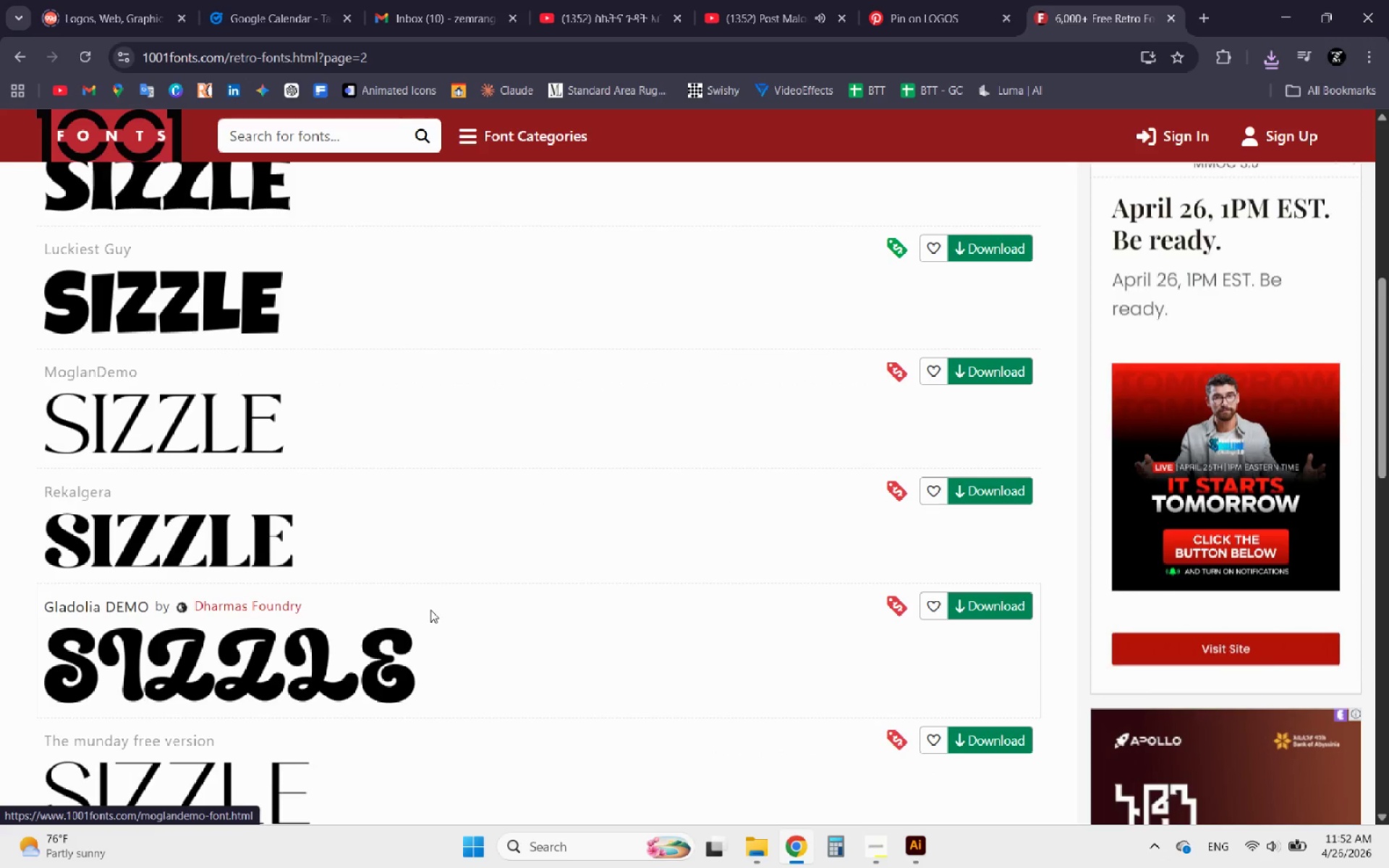 
scroll: coordinate [422, 662], scroll_direction: up, amount: 8.0
 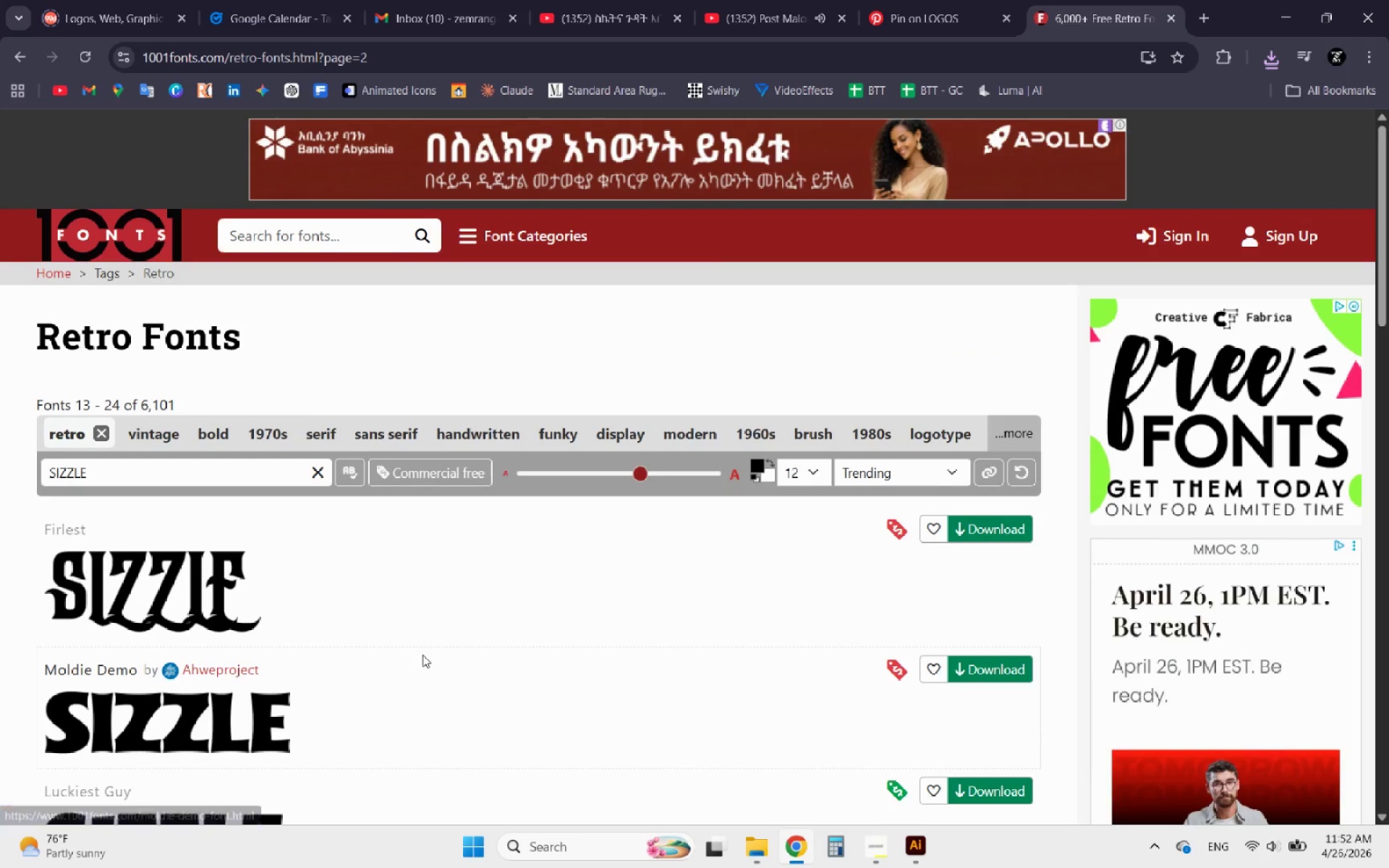 
scroll: coordinate [414, 708], scroll_direction: down, amount: 17.0
 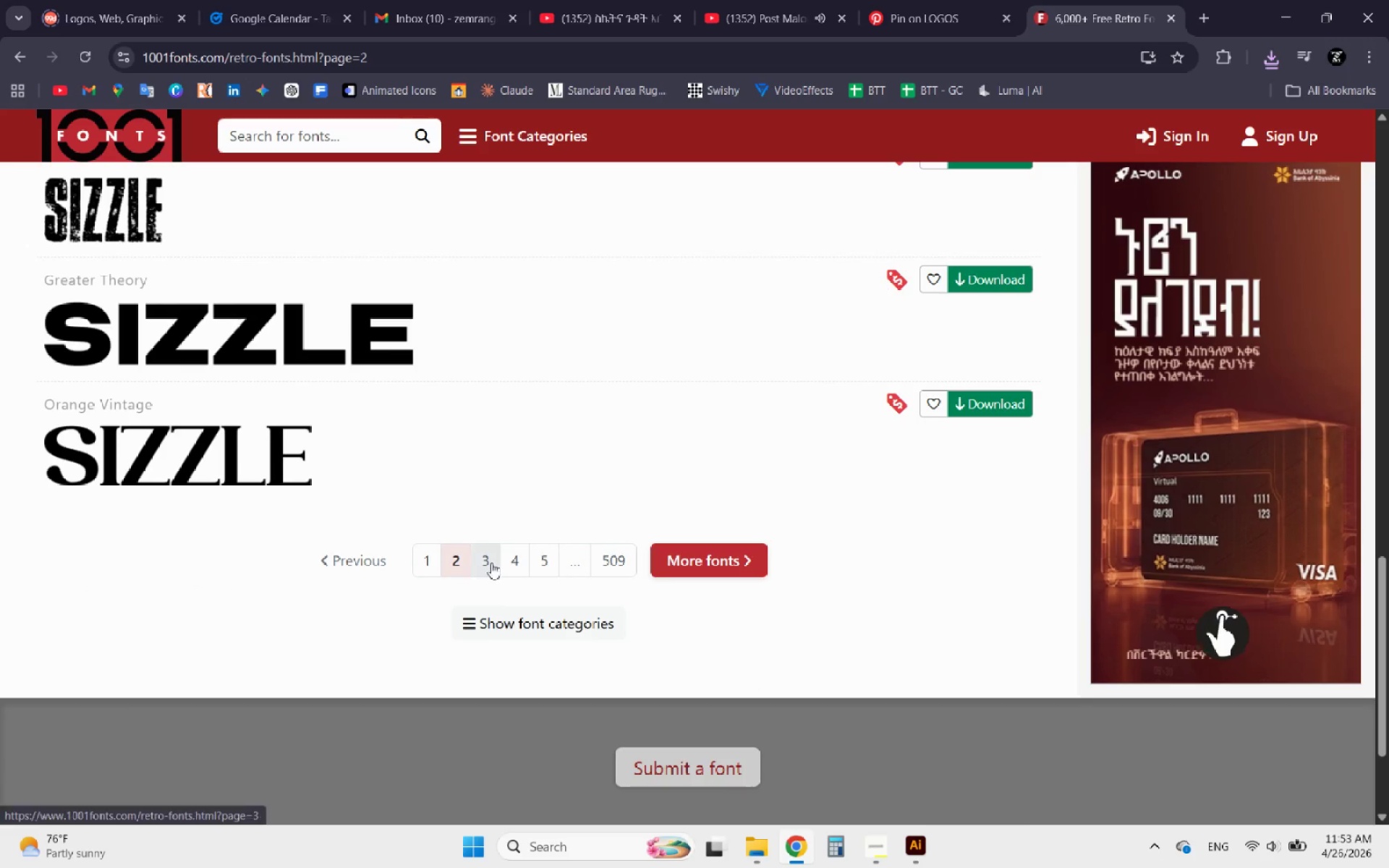 
left_click([490, 563])
 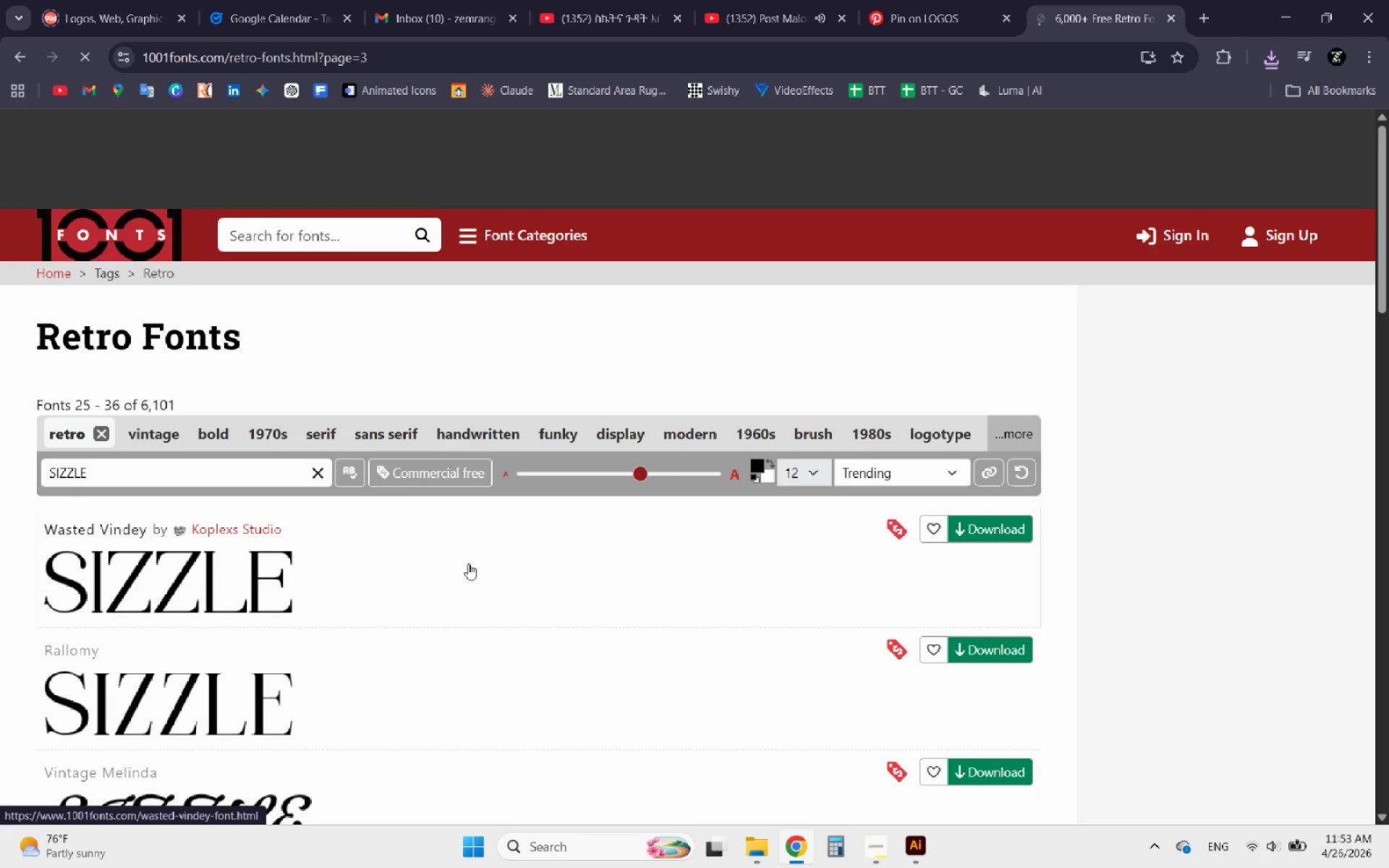 
scroll: coordinate [418, 579], scroll_direction: down, amount: 10.0
 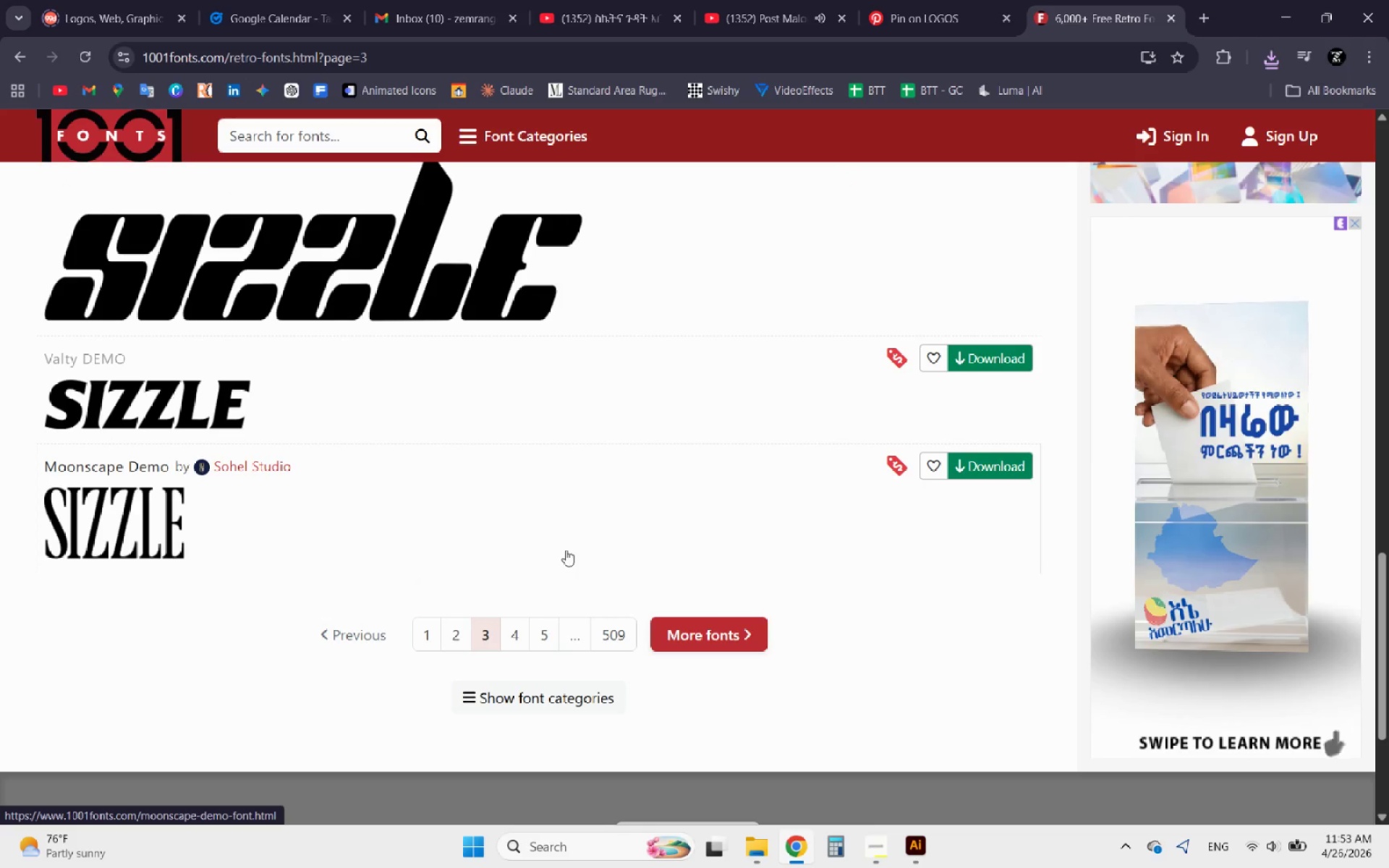 
left_click([990, 353])
 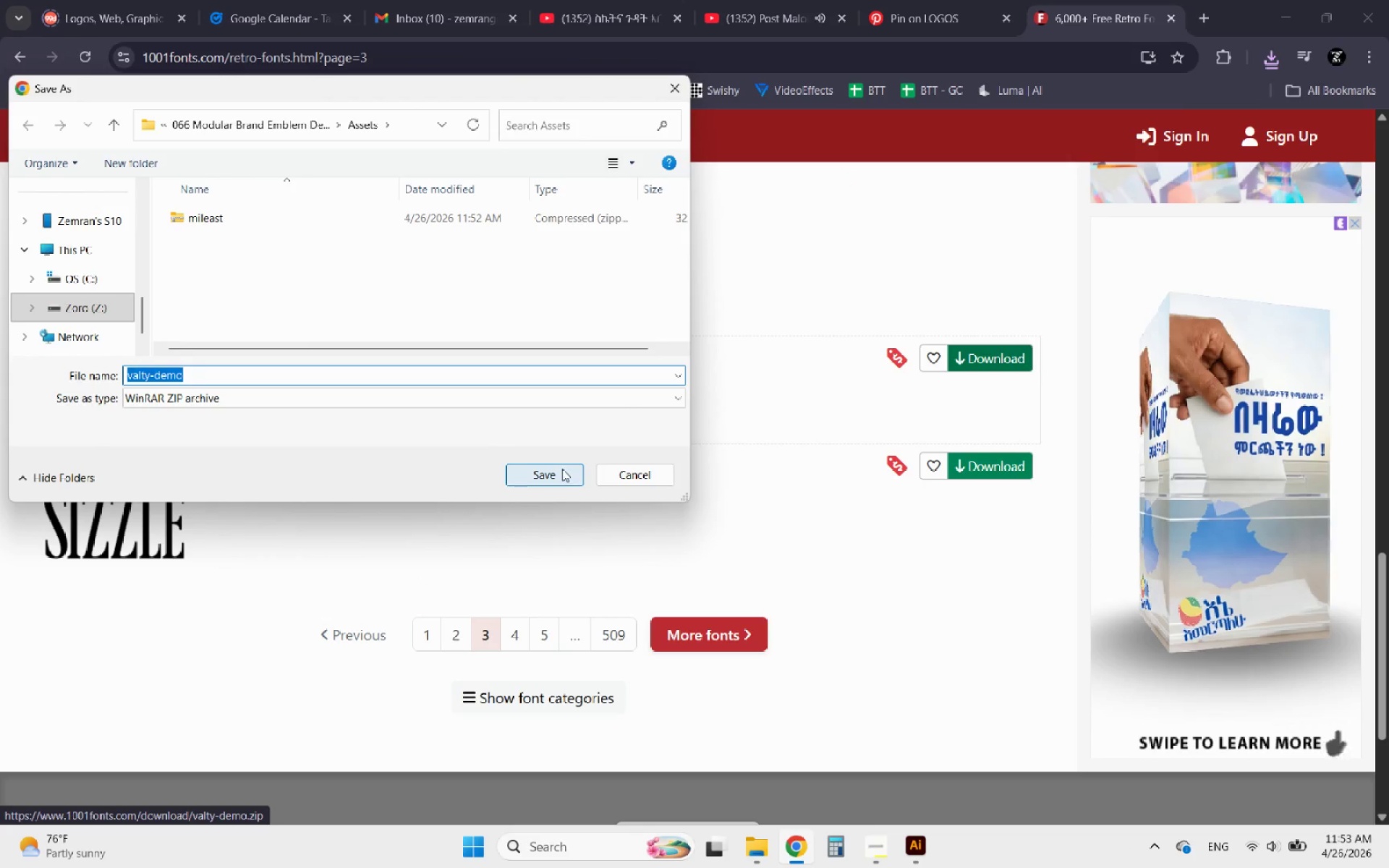 
left_click([538, 475])
 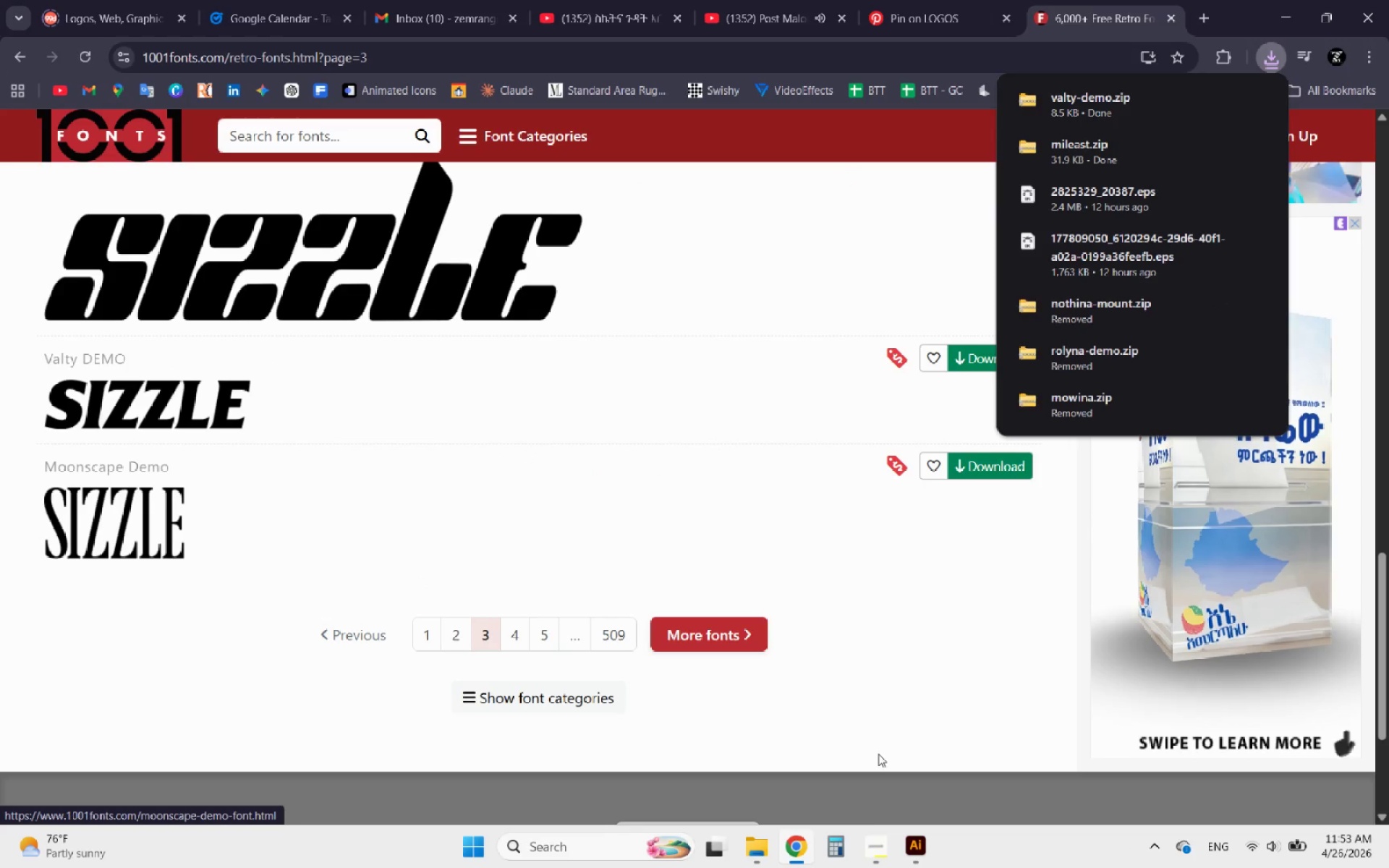 
left_click([1293, 9])
 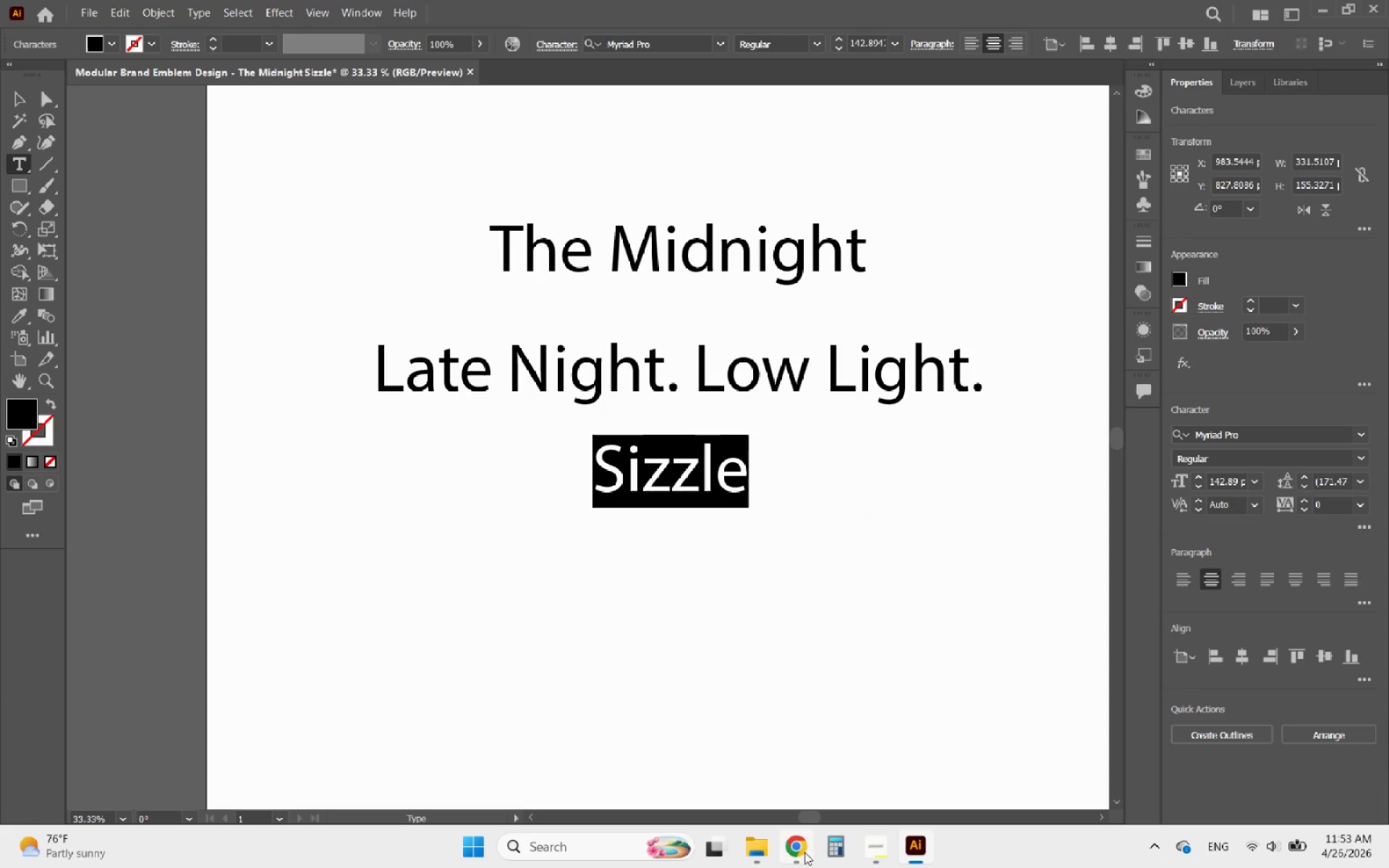 
left_click([759, 851])
 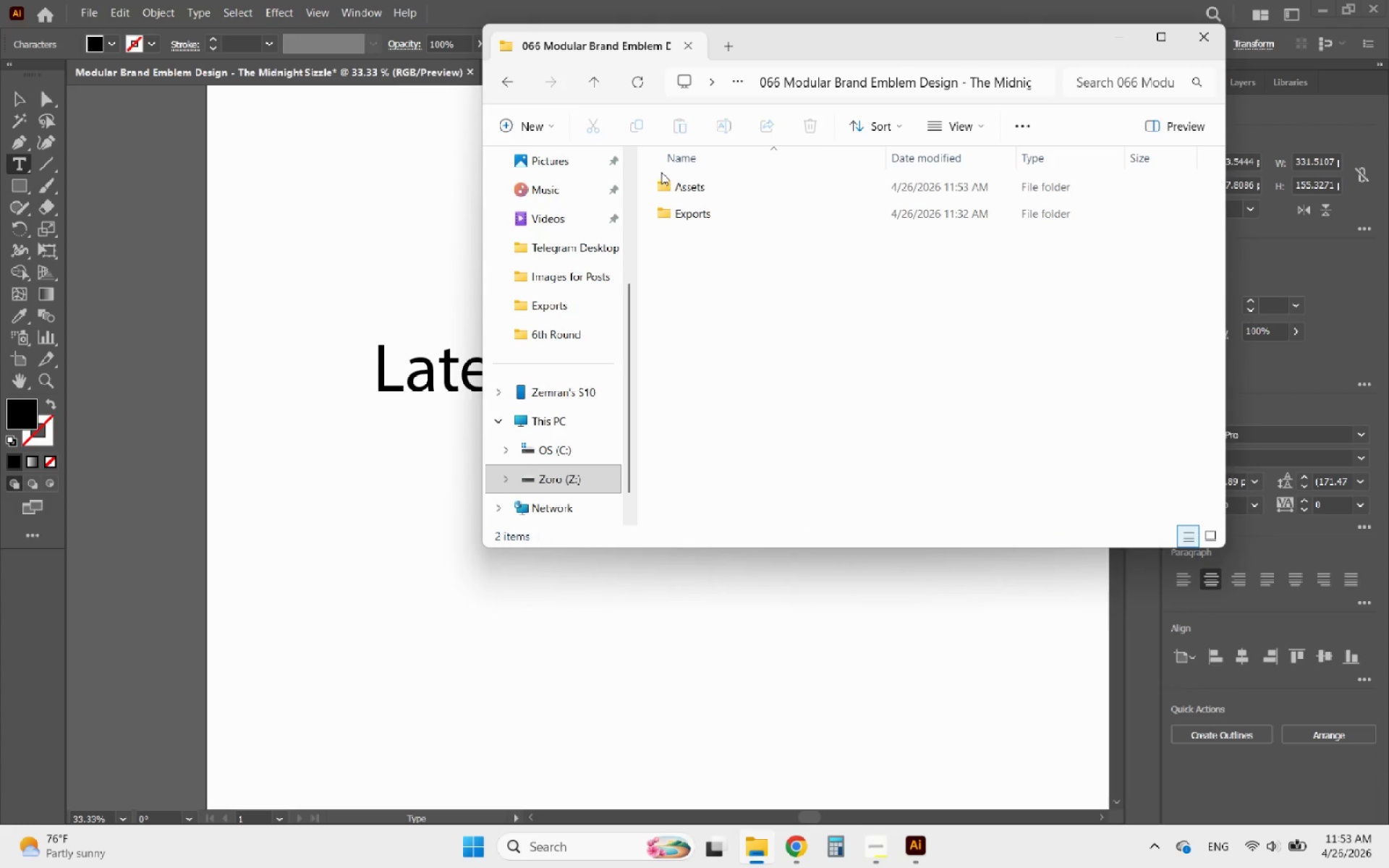 
left_click([689, 174])
 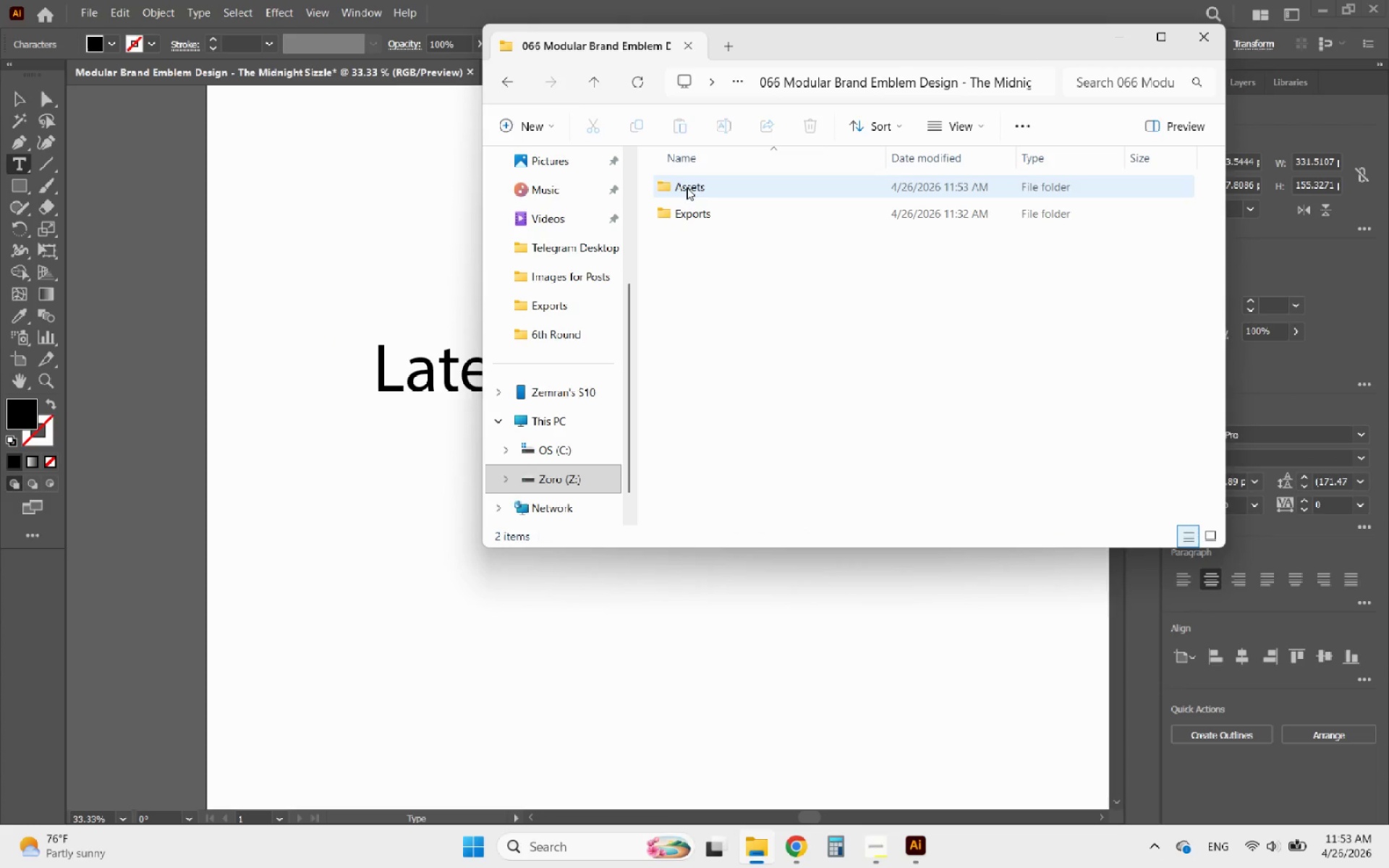 
double_click([687, 187])
 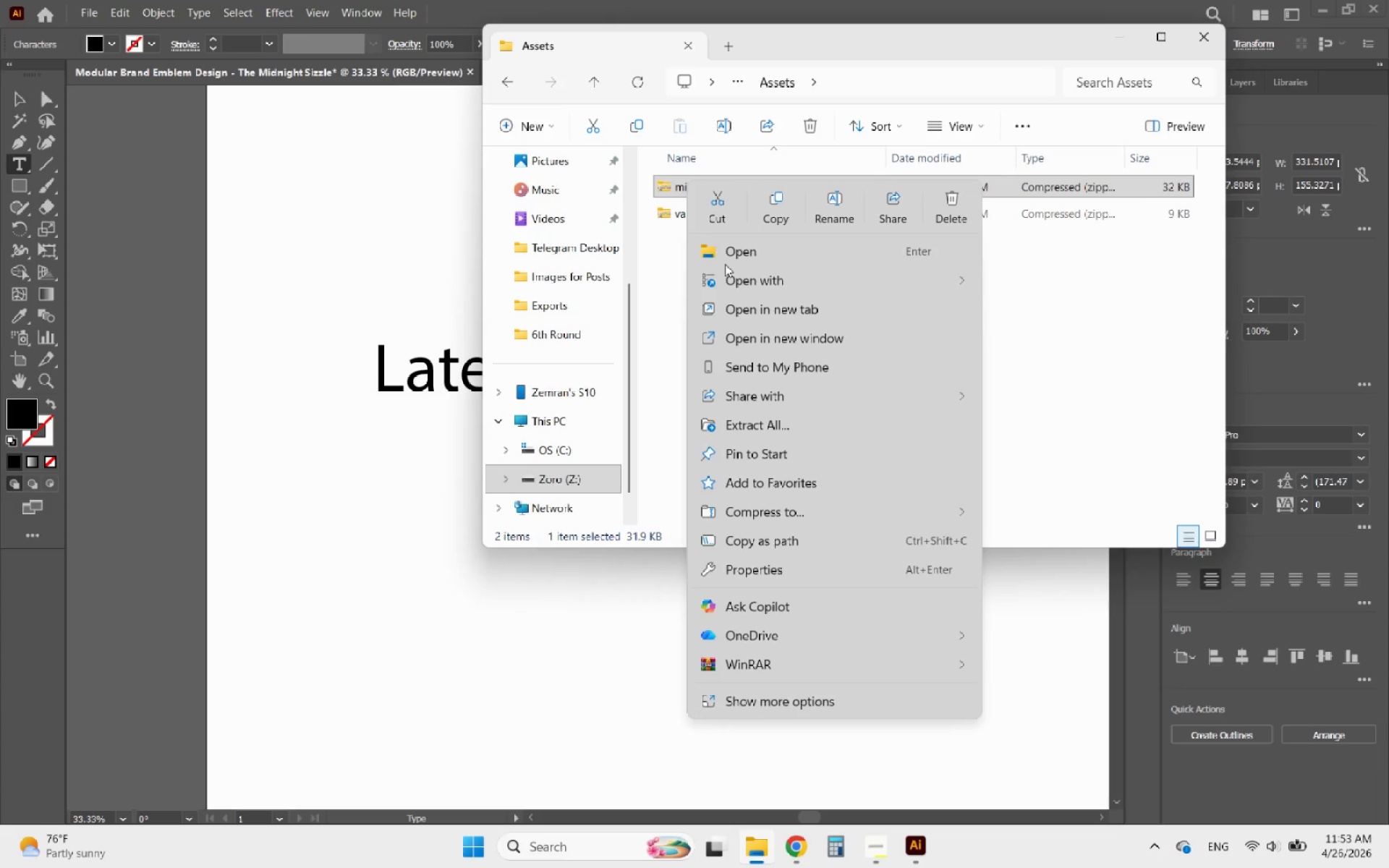 
wait(12.92)
 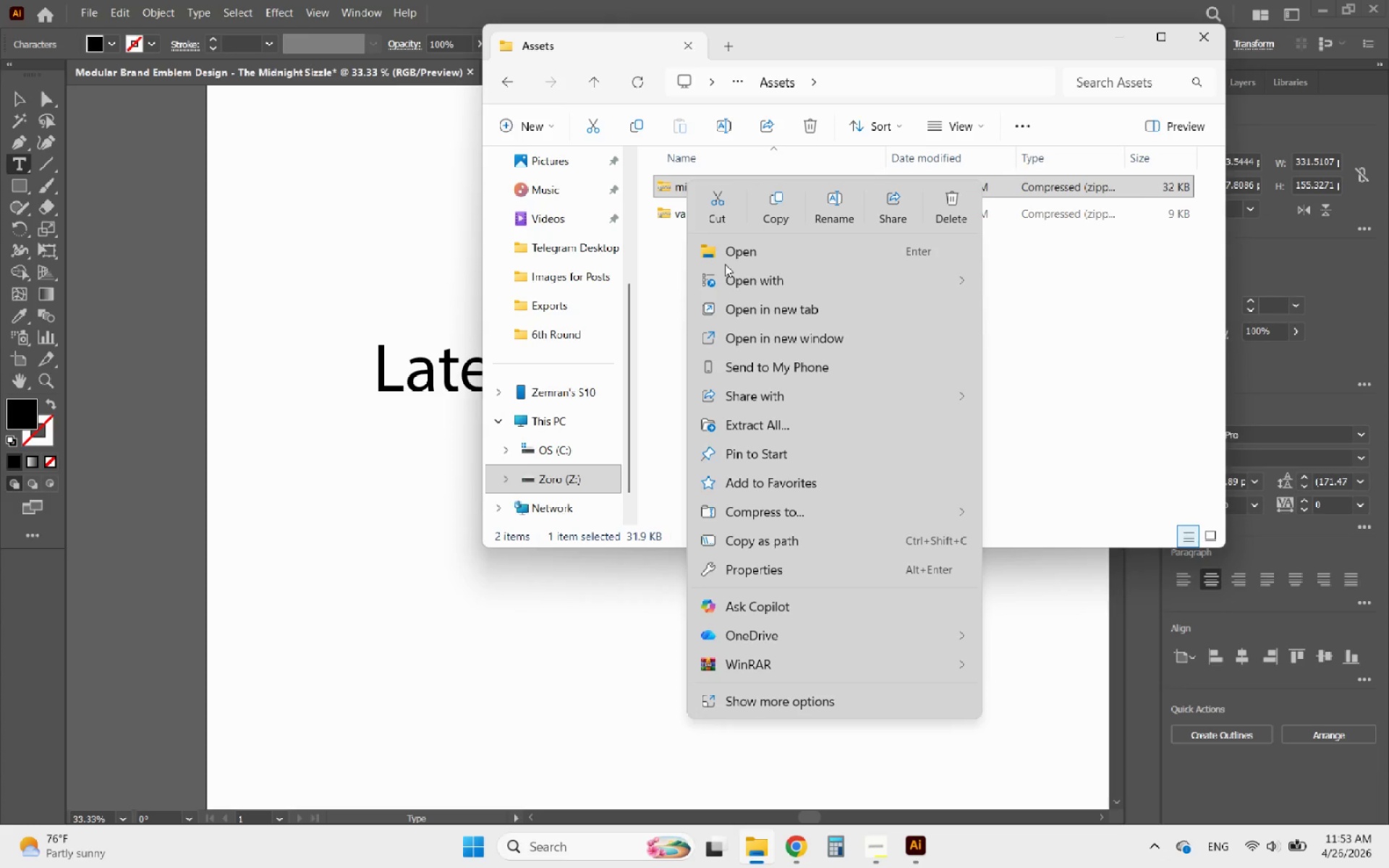 
left_click([789, 426])
 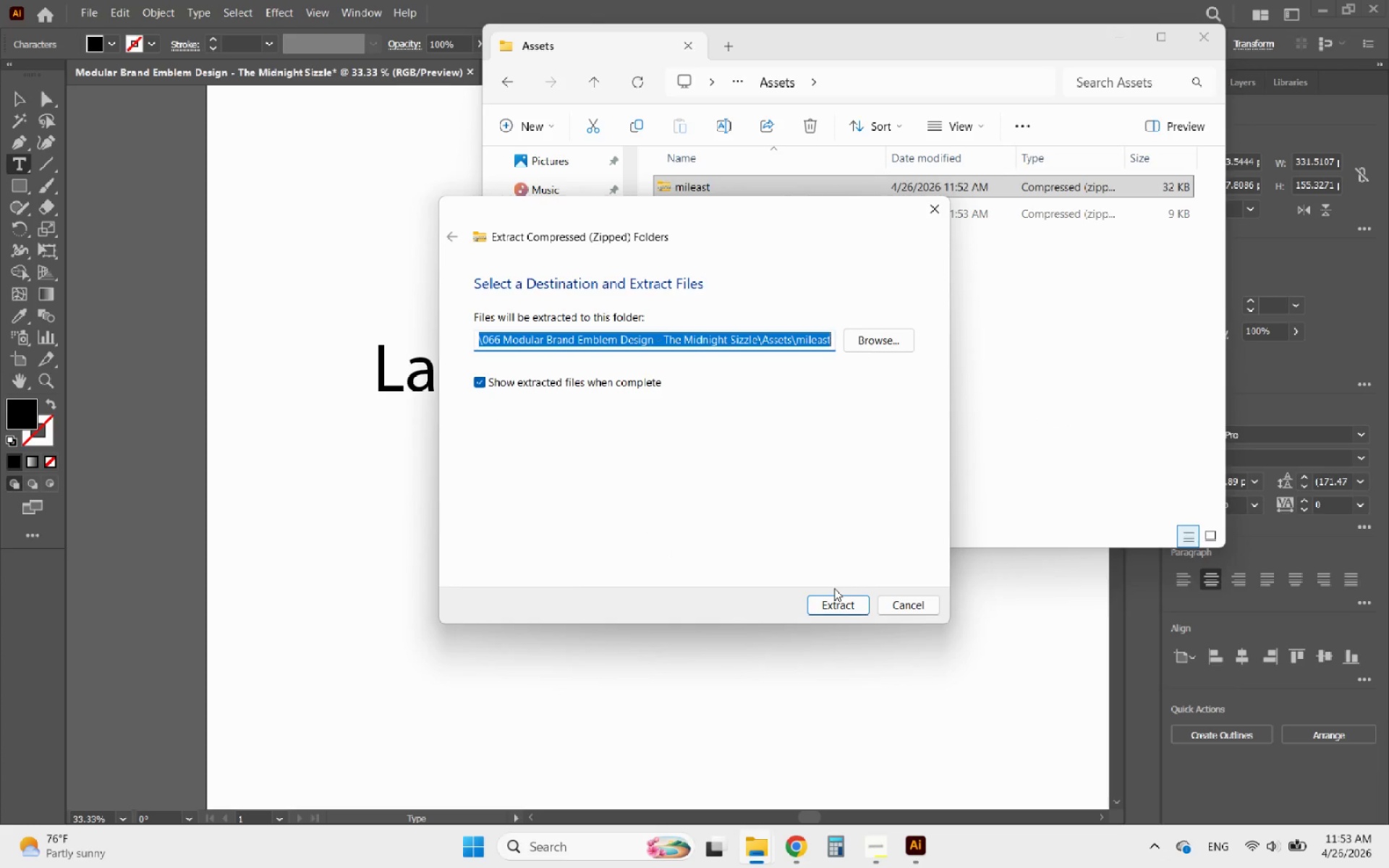 
left_click([836, 603])
 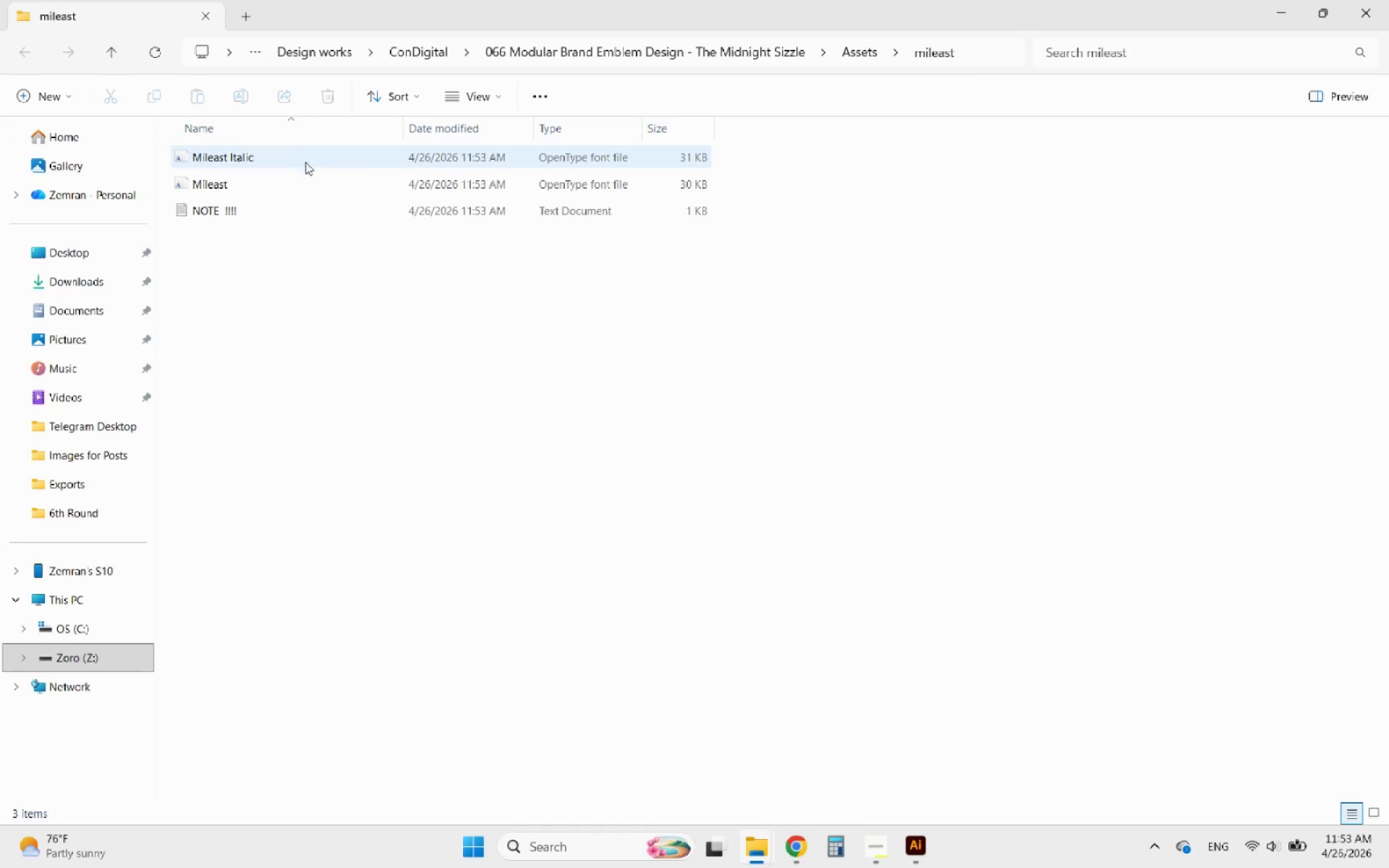 
left_click_drag(start_coordinate=[726, 190], to_coordinate=[630, 155])
 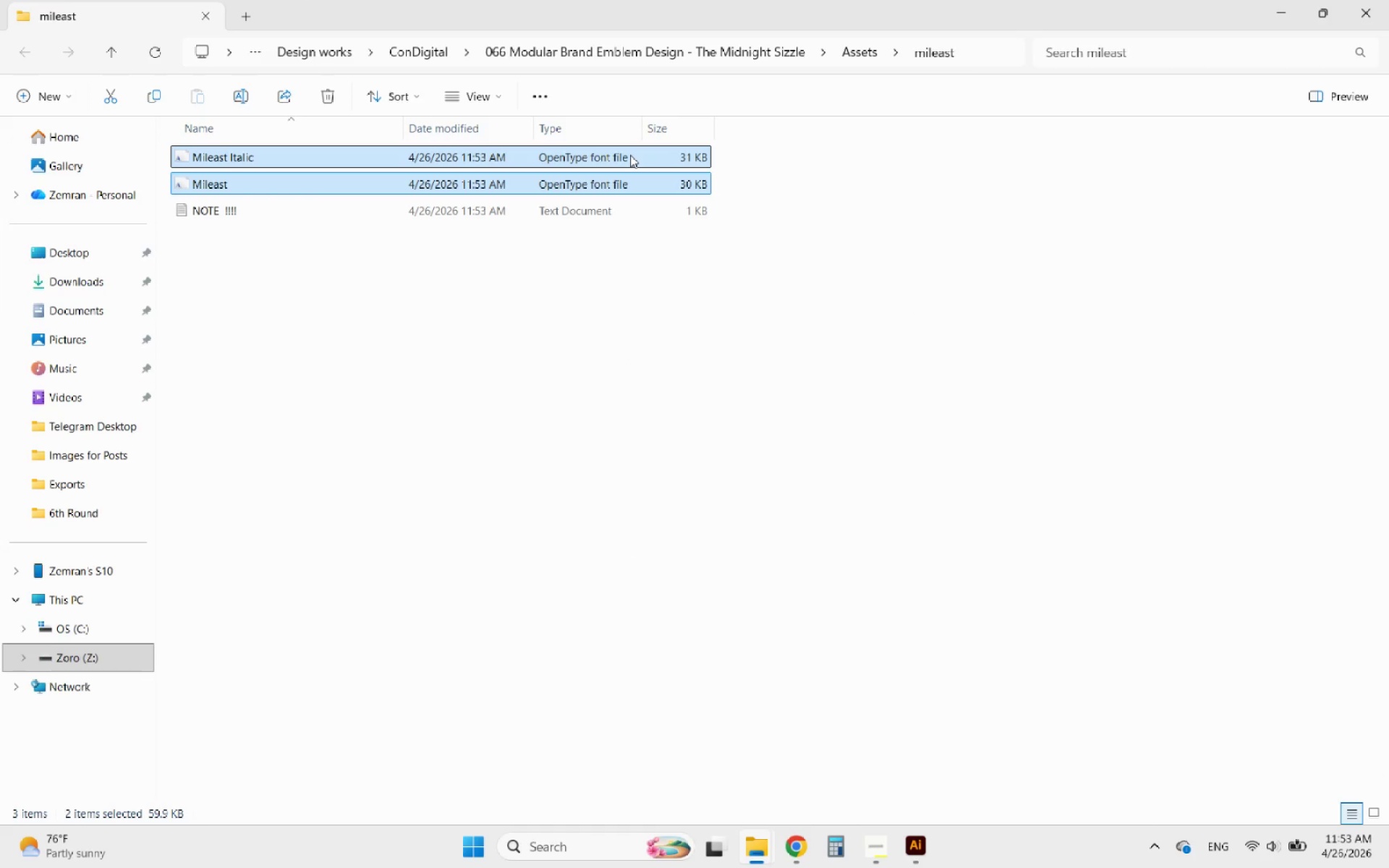 
right_click([630, 155])
 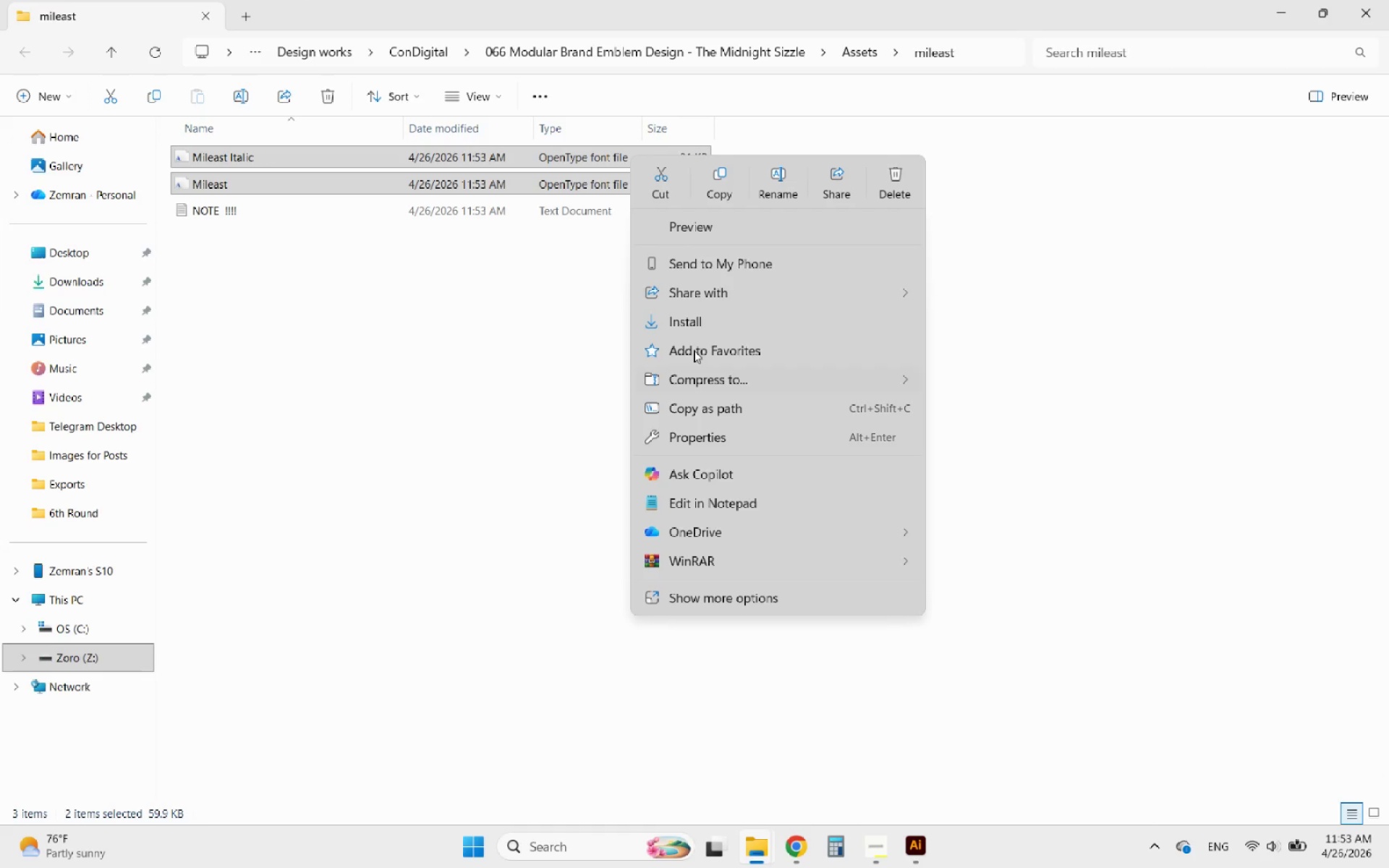 
left_click([690, 322])
 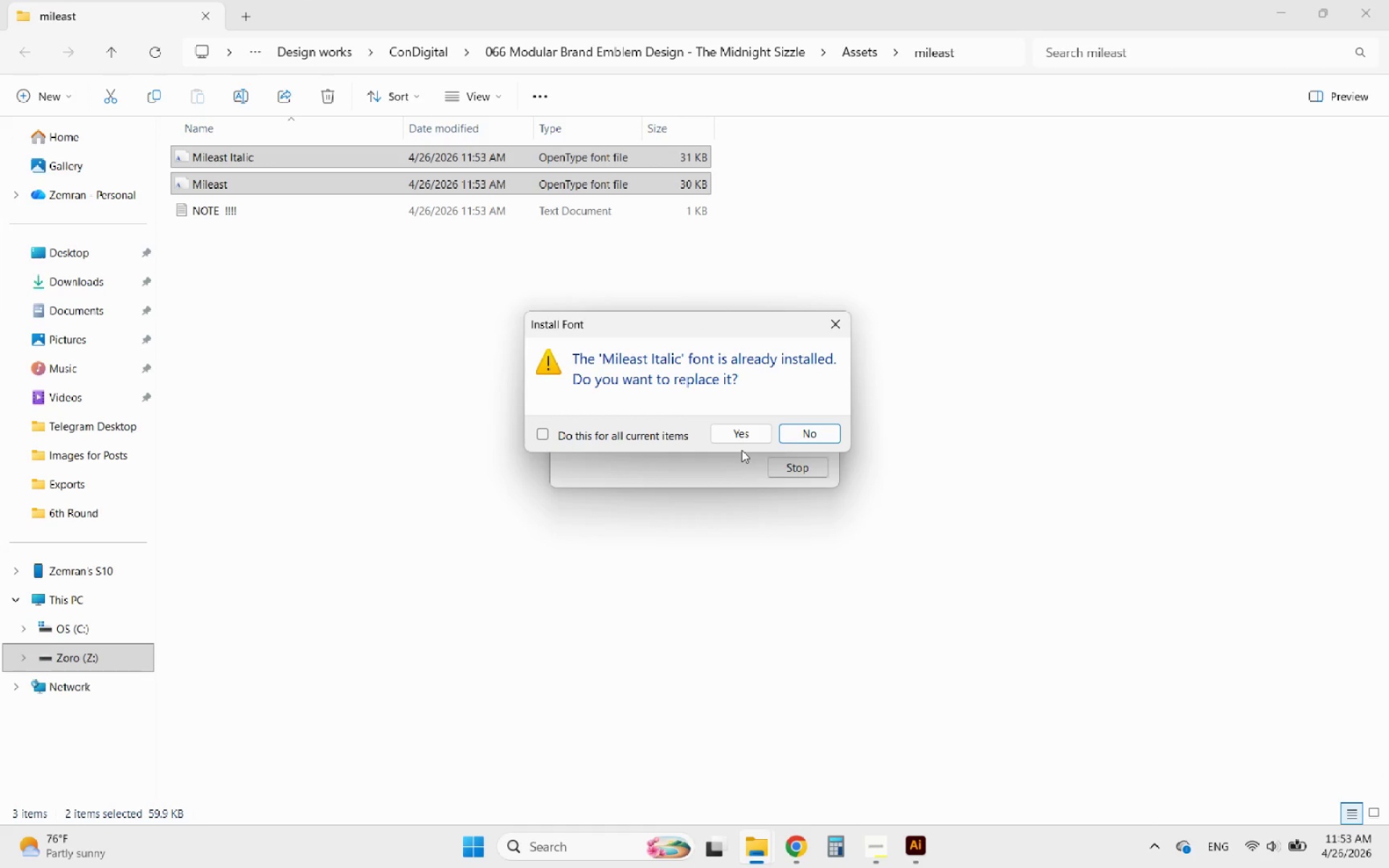 
left_click([742, 434])
 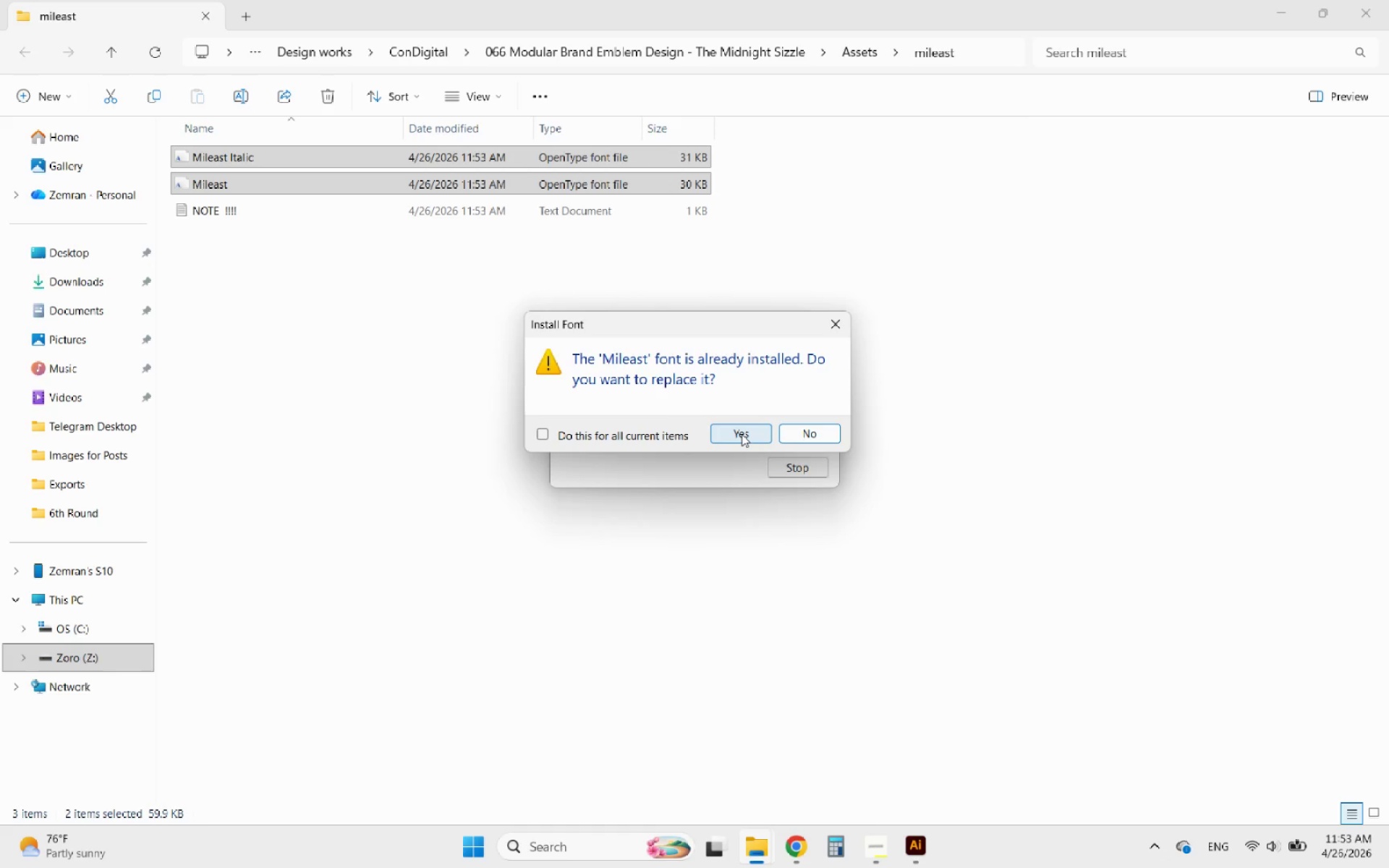 
left_click([742, 434])
 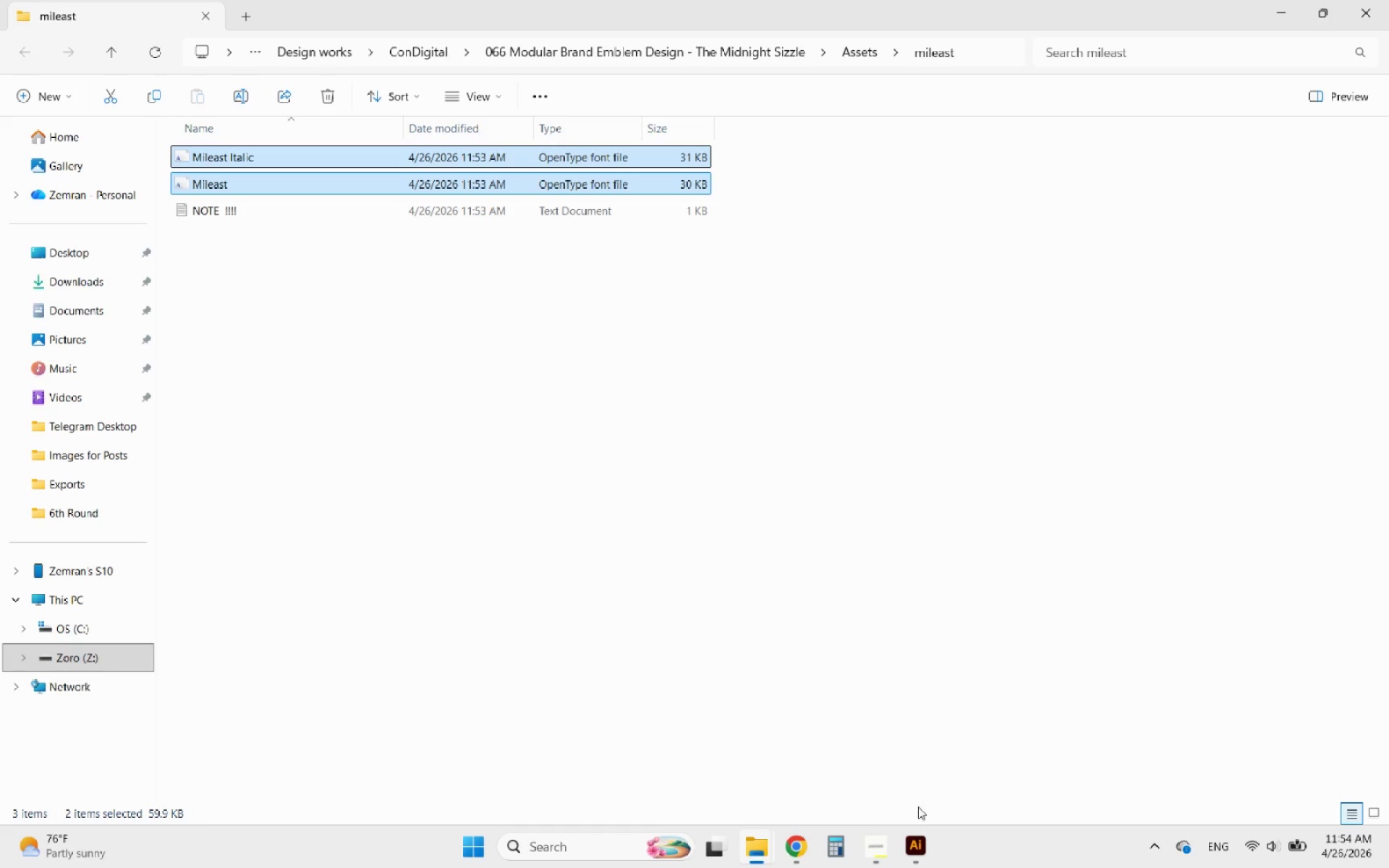 
left_click([920, 854])
 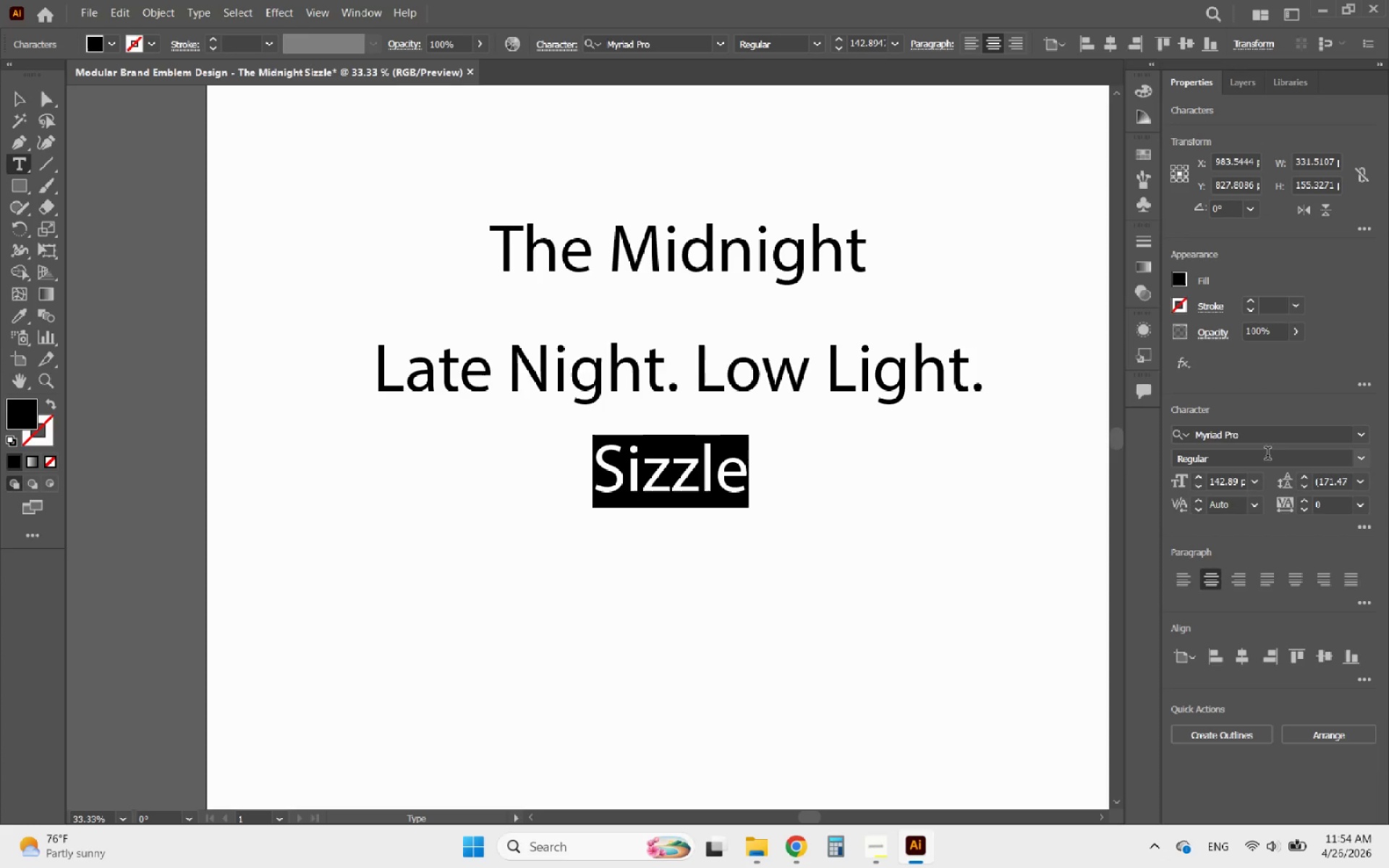 
left_click([1270, 442])
 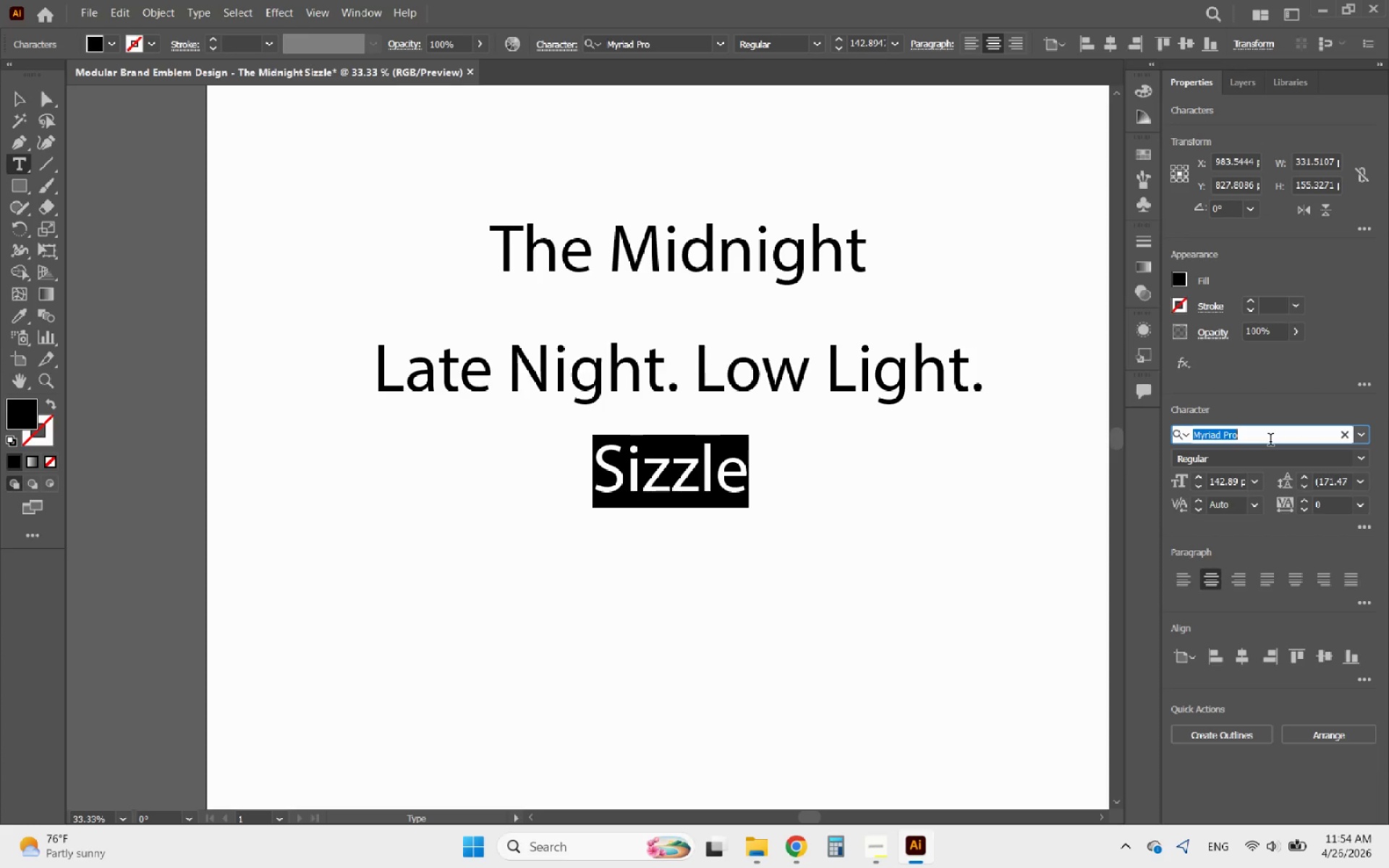 
type(mil)
 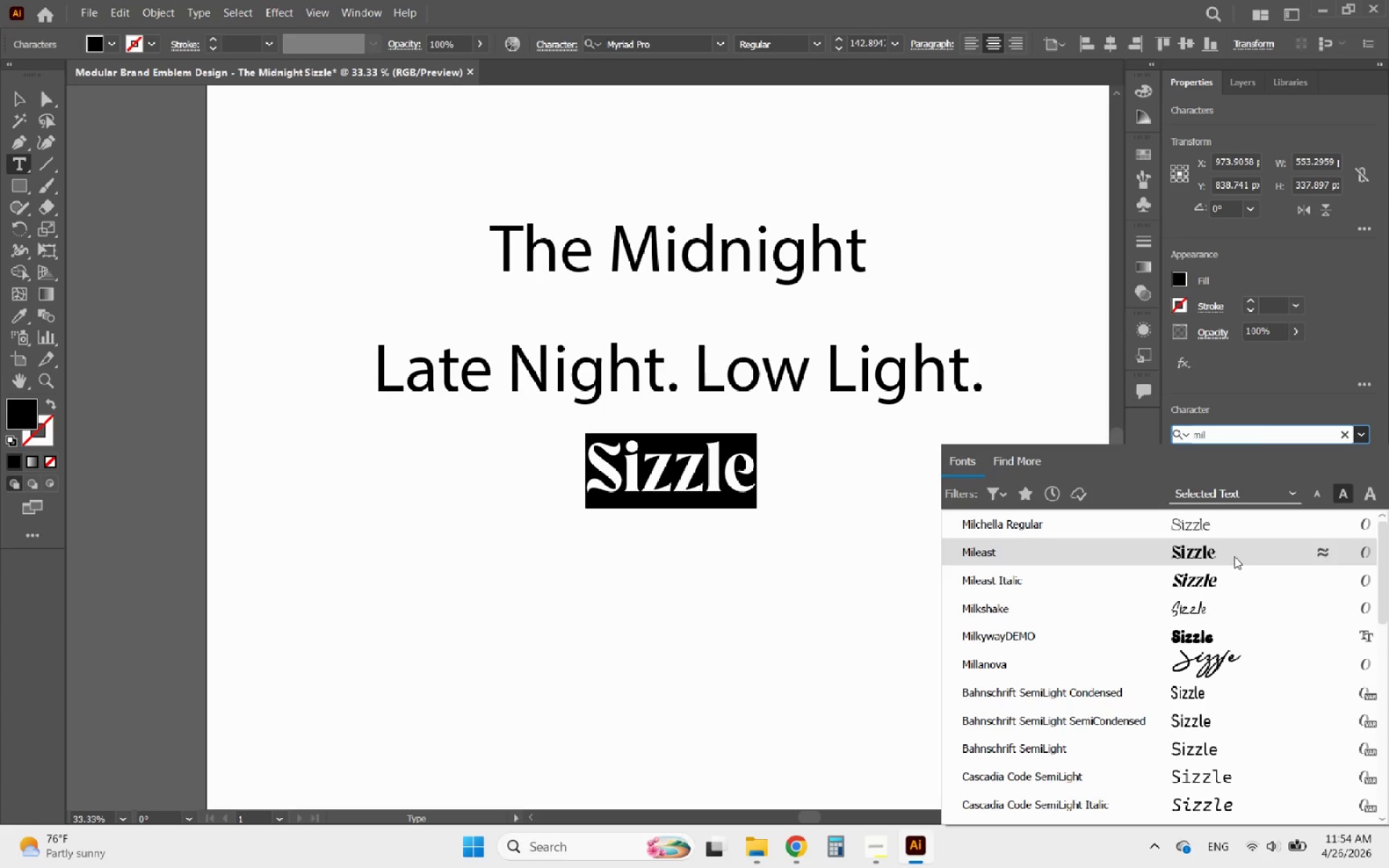 
wait(6.39)
 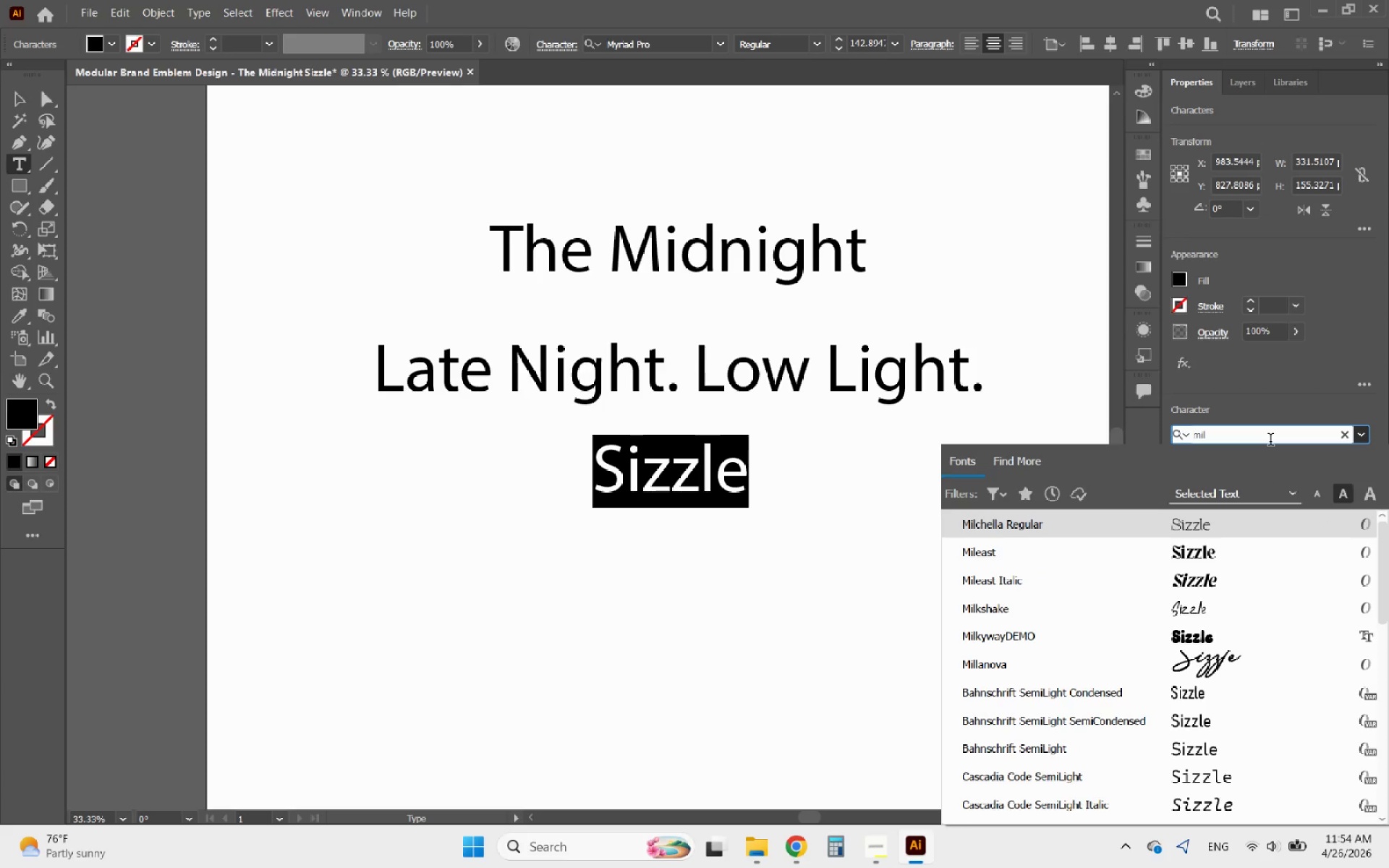 
left_click([1228, 551])
 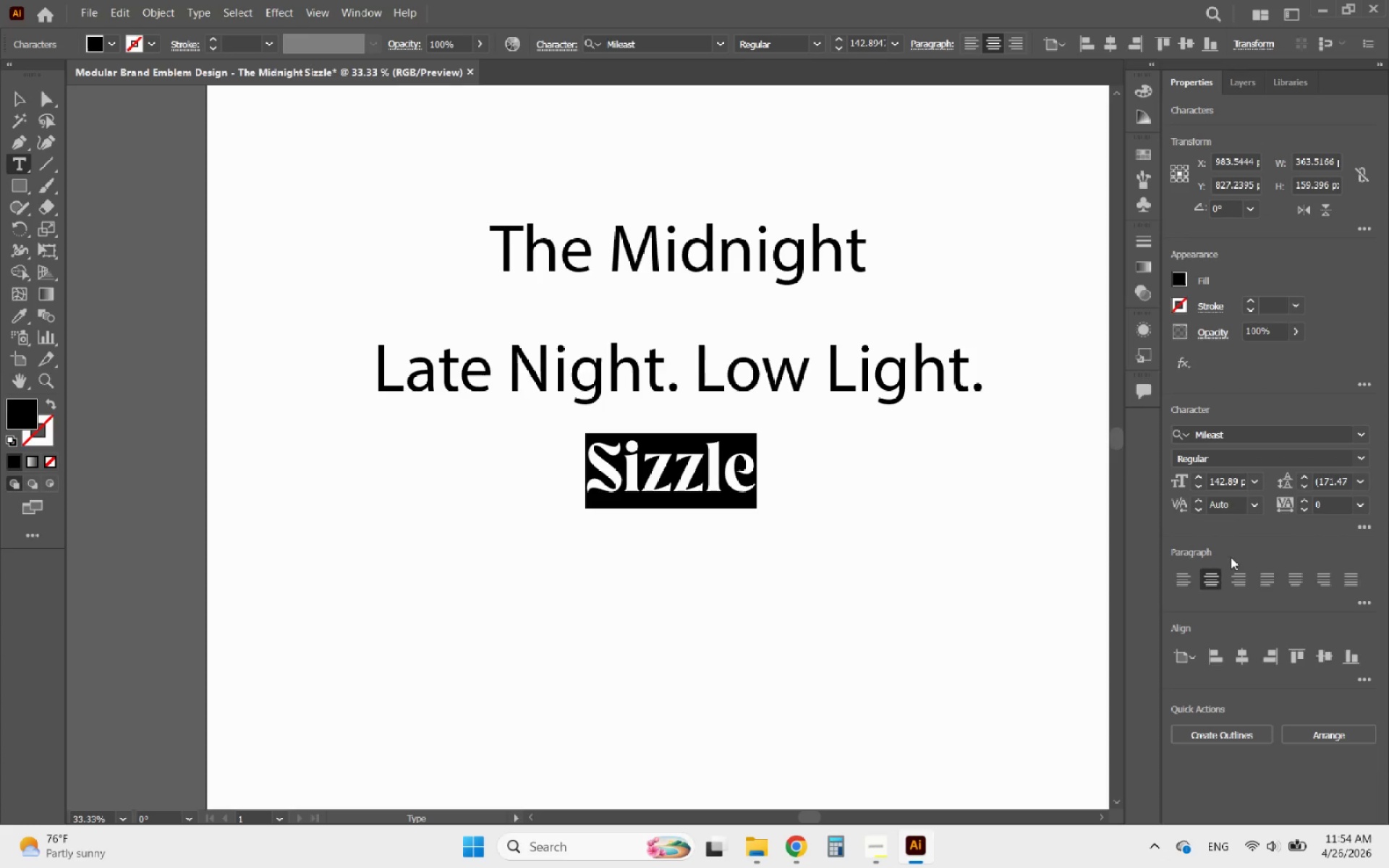 
wait(12.91)
 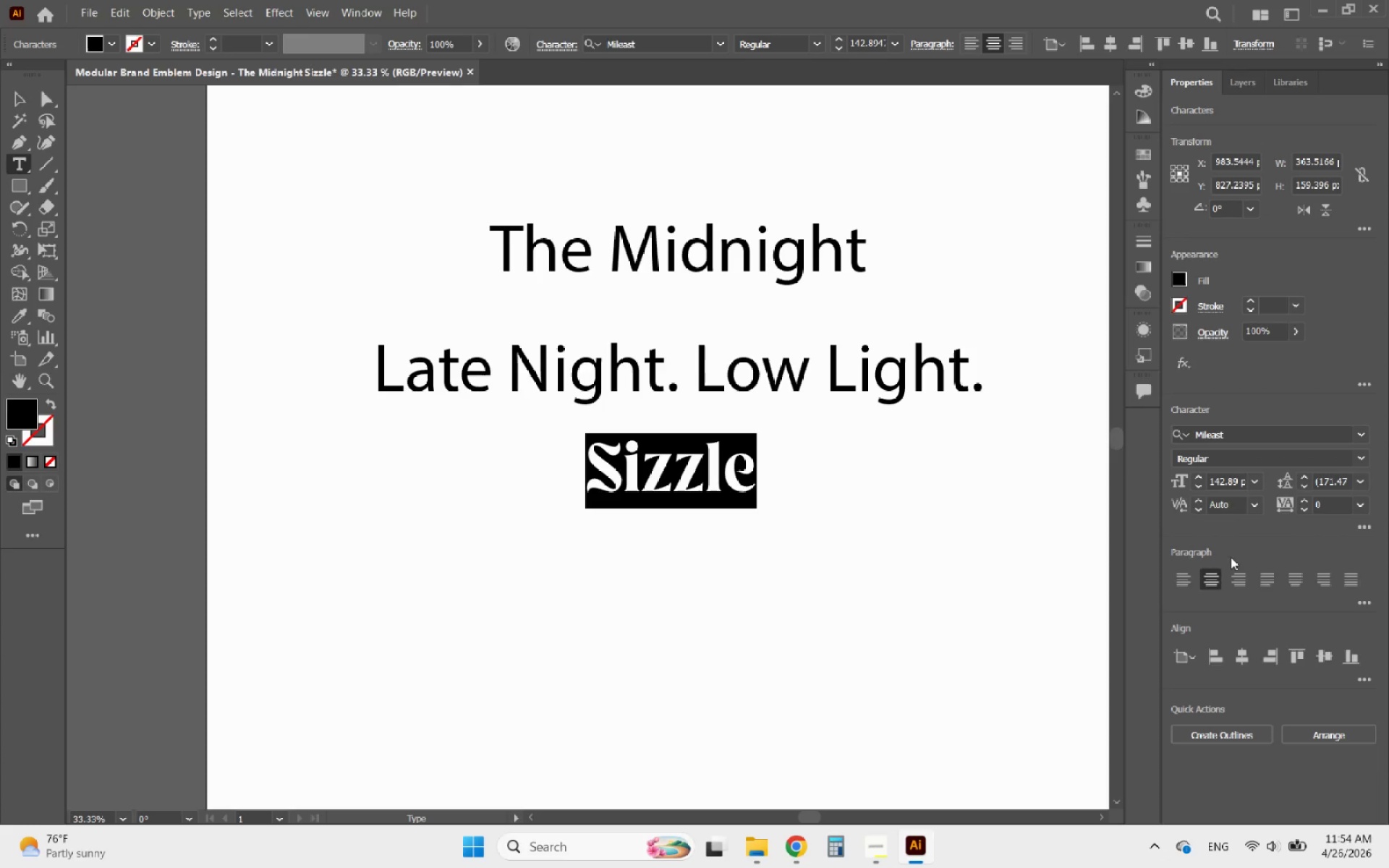 
left_click([22, 94])
 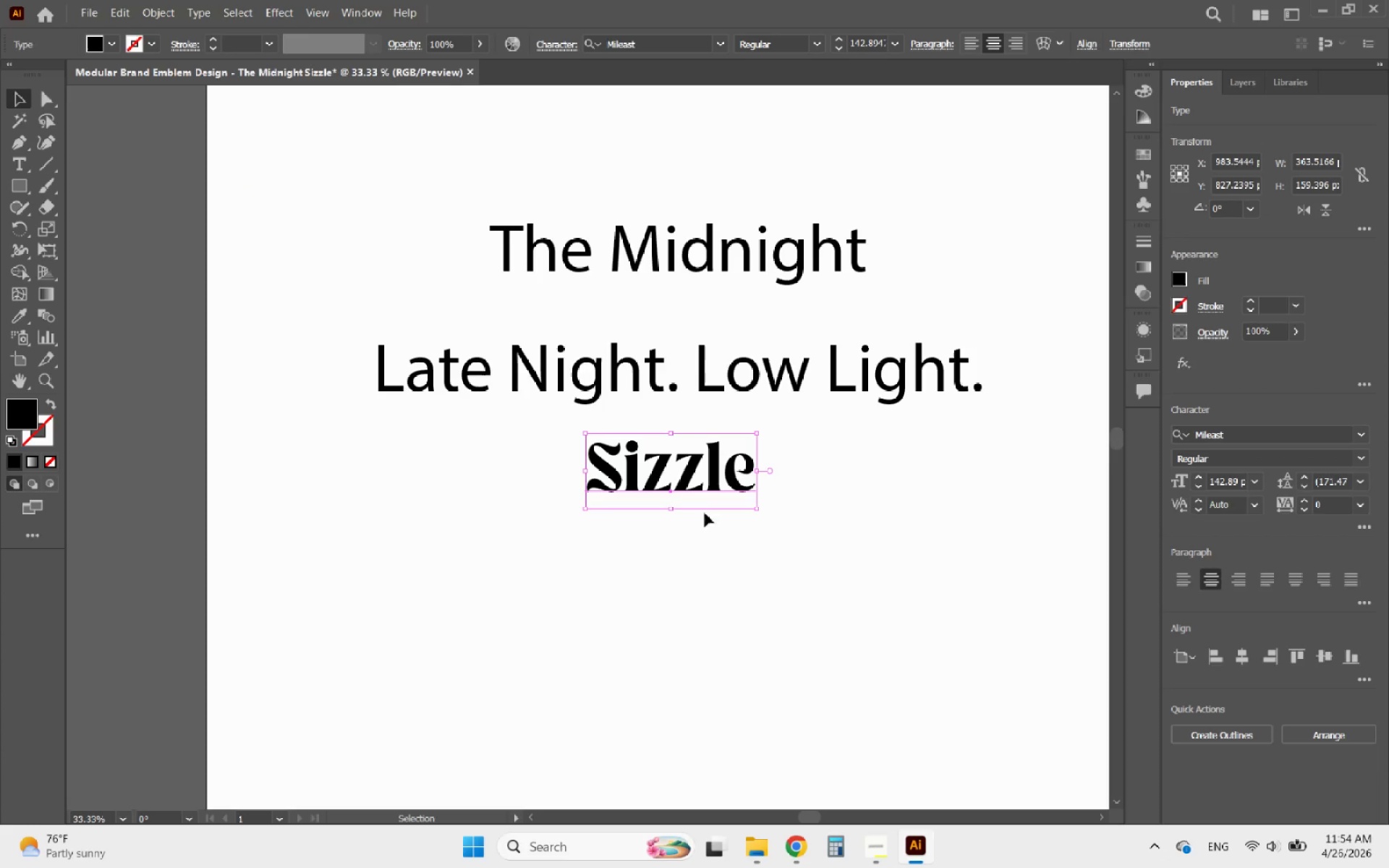 
hold_key(key=AltLeft, duration=3.73)
scroll: coordinate [690, 184], scroll_direction: down, amount: 3.0
 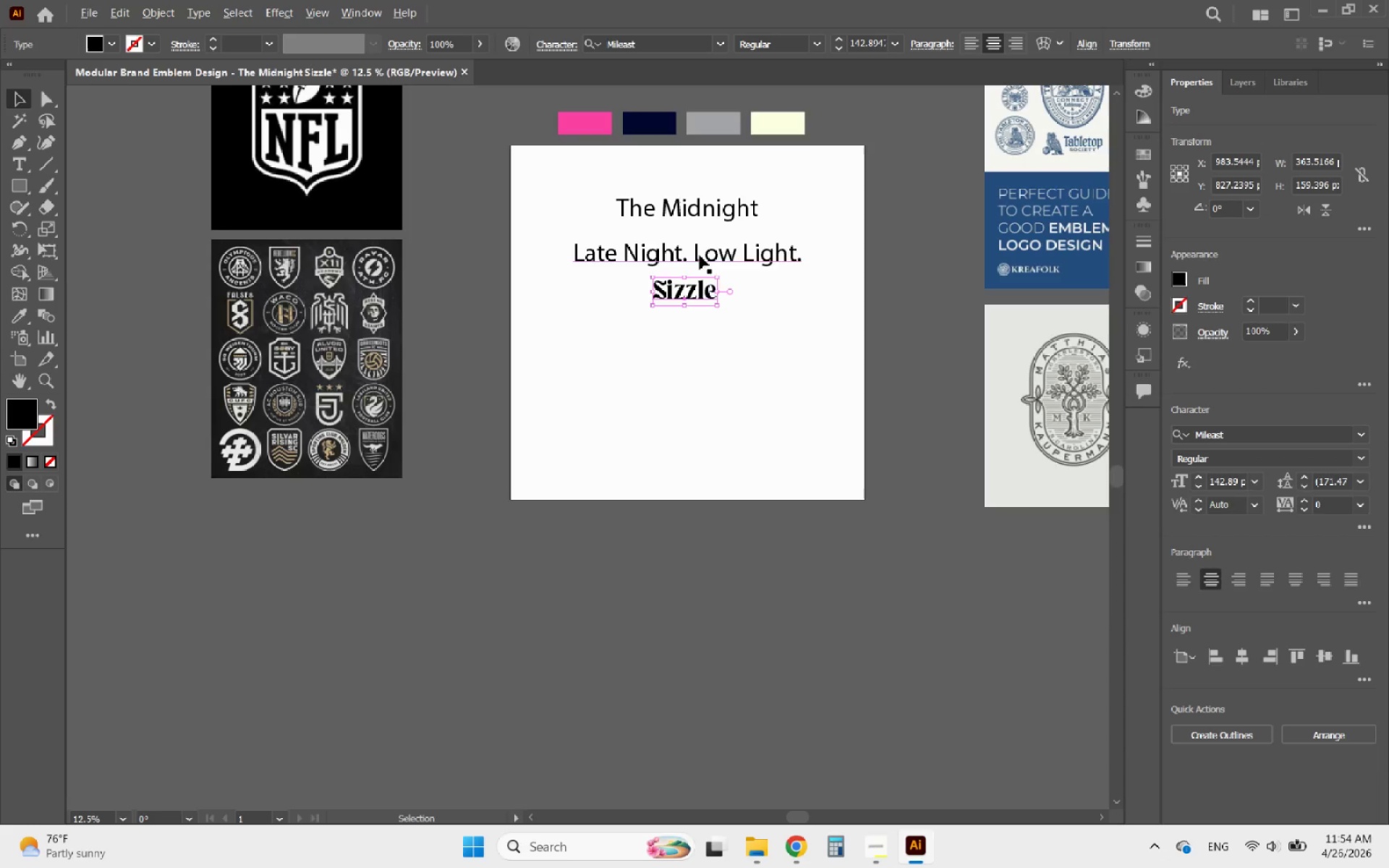 
scroll: coordinate [711, 323], scroll_direction: up, amount: 3.0
 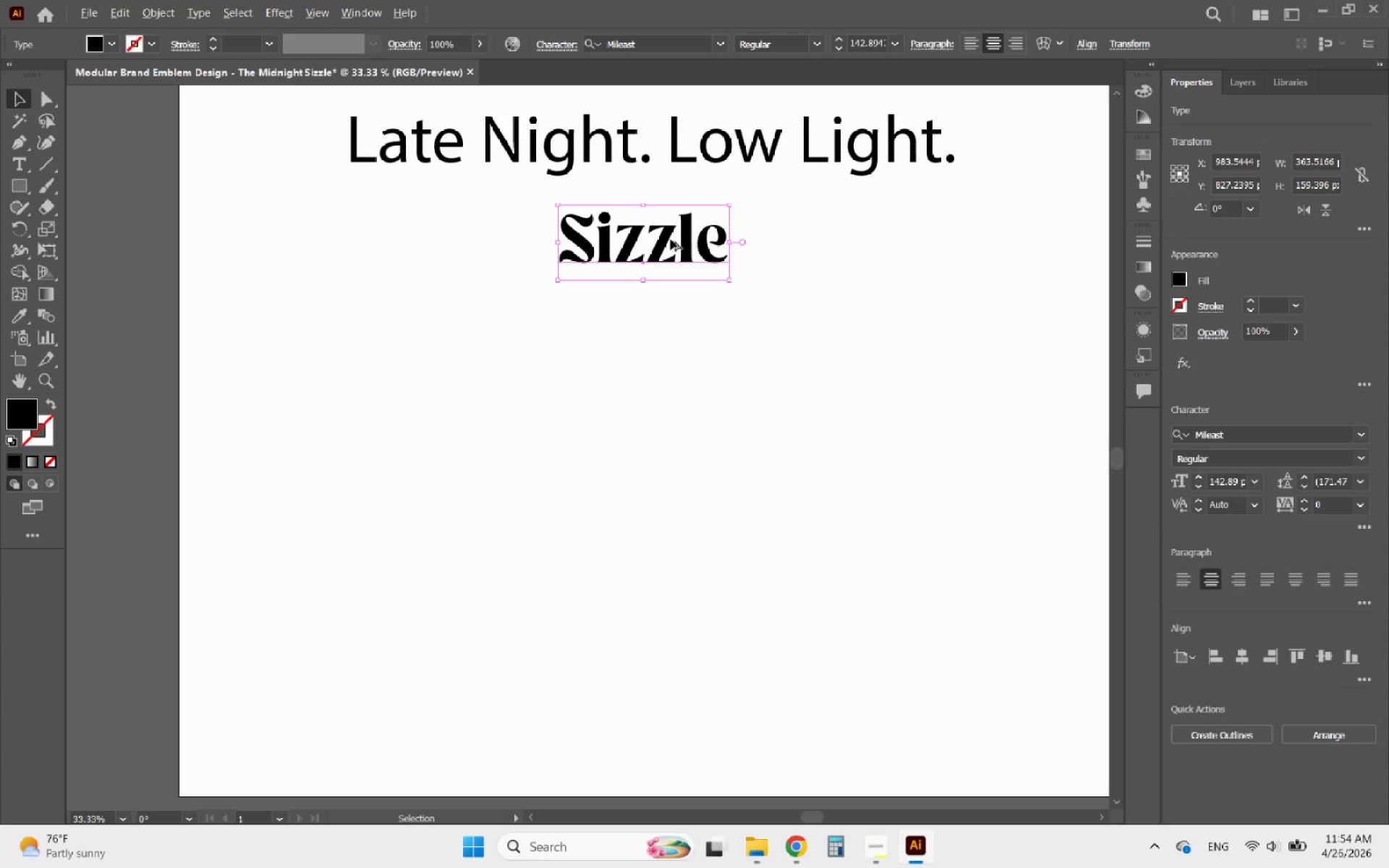 
left_click_drag(start_coordinate=[667, 237], to_coordinate=[650, 381])
 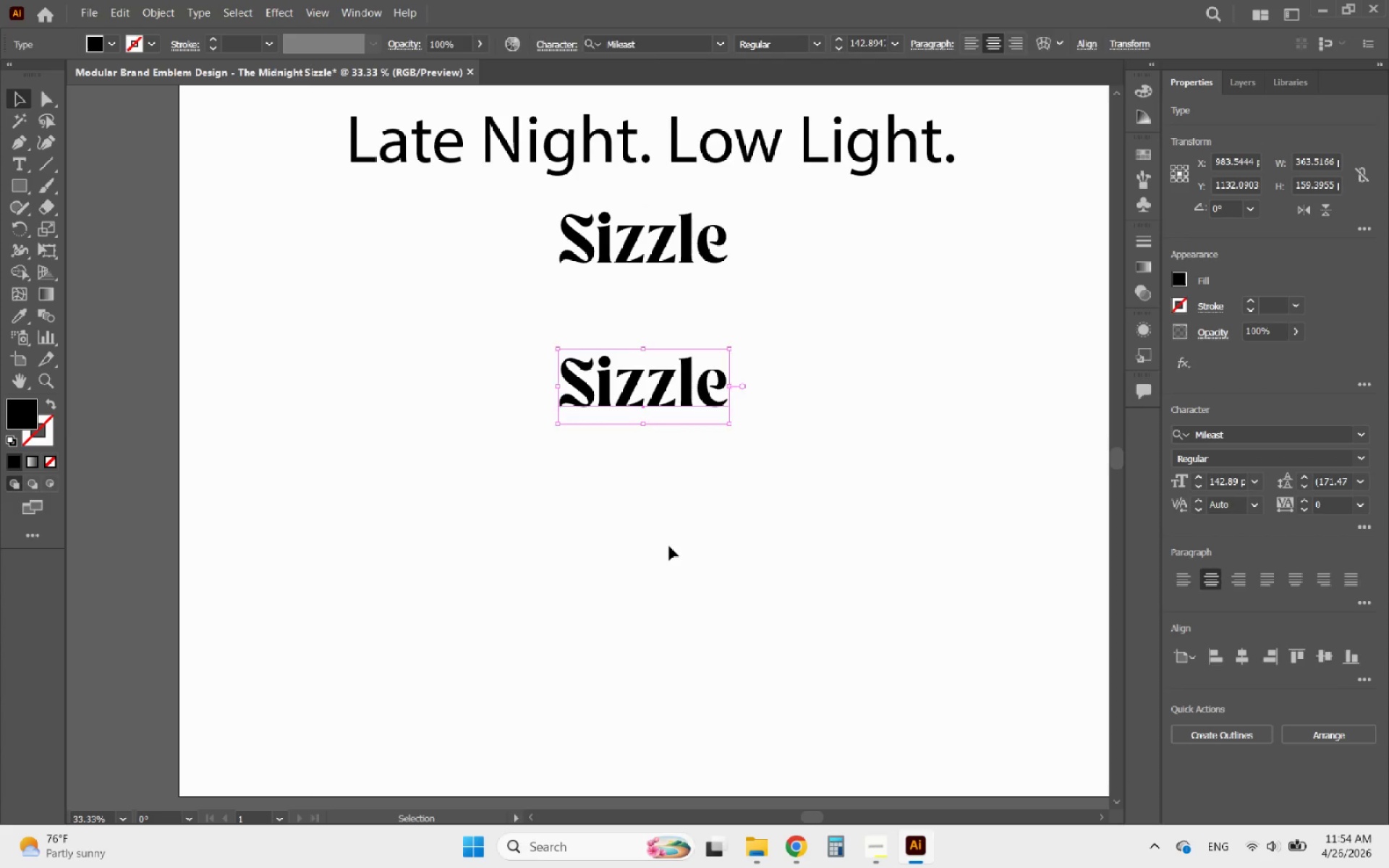 
hold_key(key=ShiftLeft, duration=1.0)
 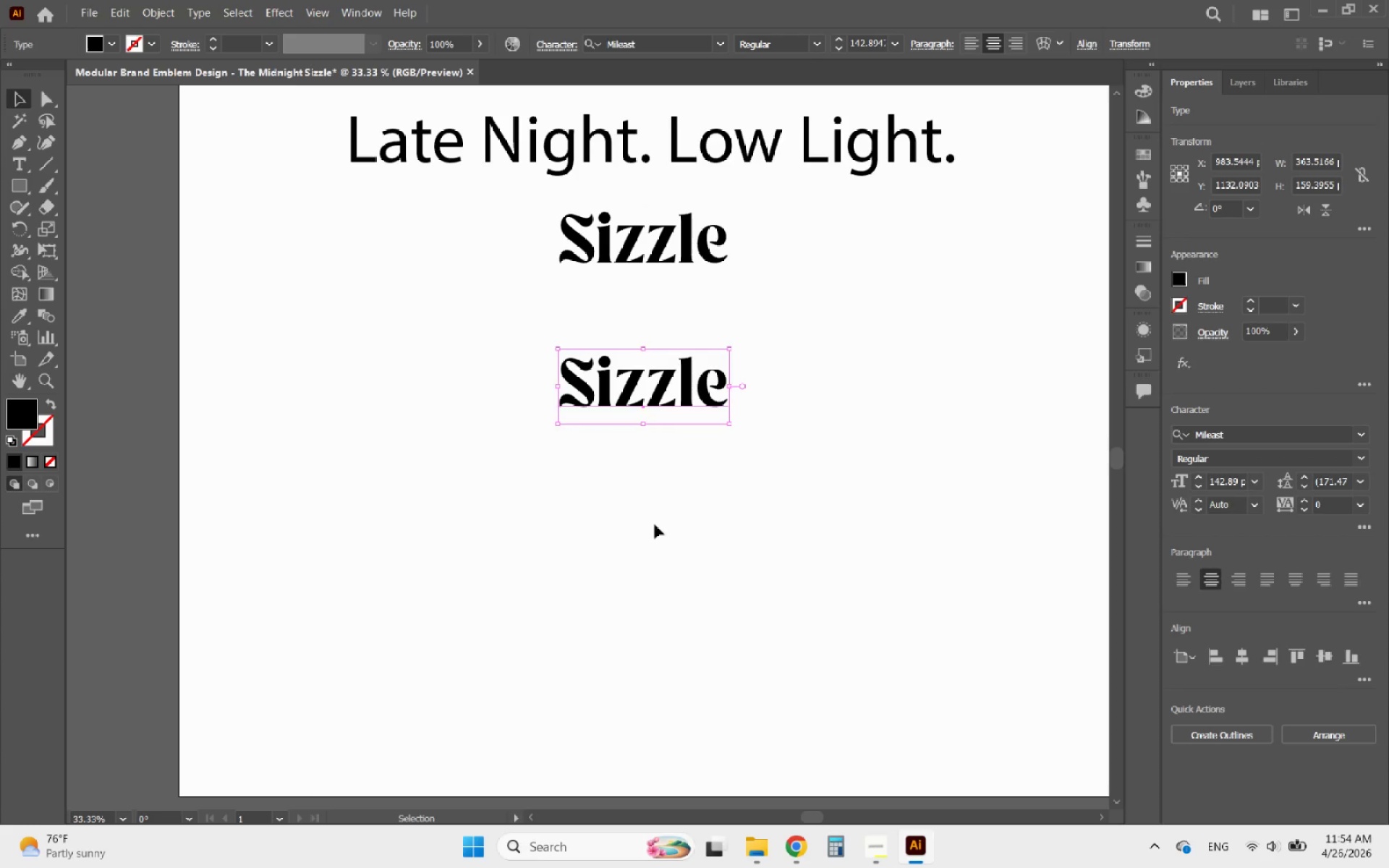 
left_click([669, 546])
 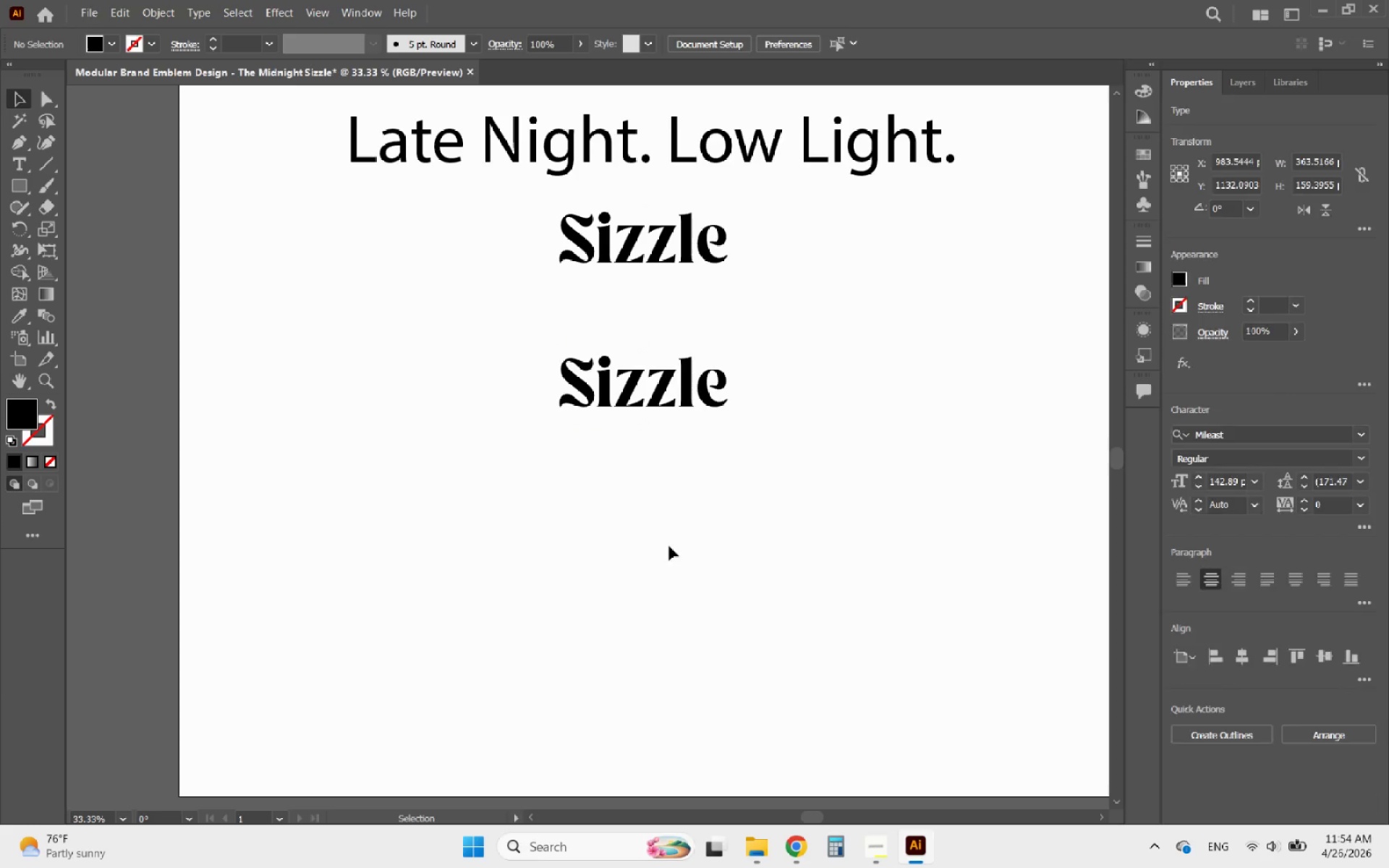 
hold_key(key=AltLeft, duration=0.98)
scroll: coordinate [742, 582], scroll_direction: down, amount: 1.0
 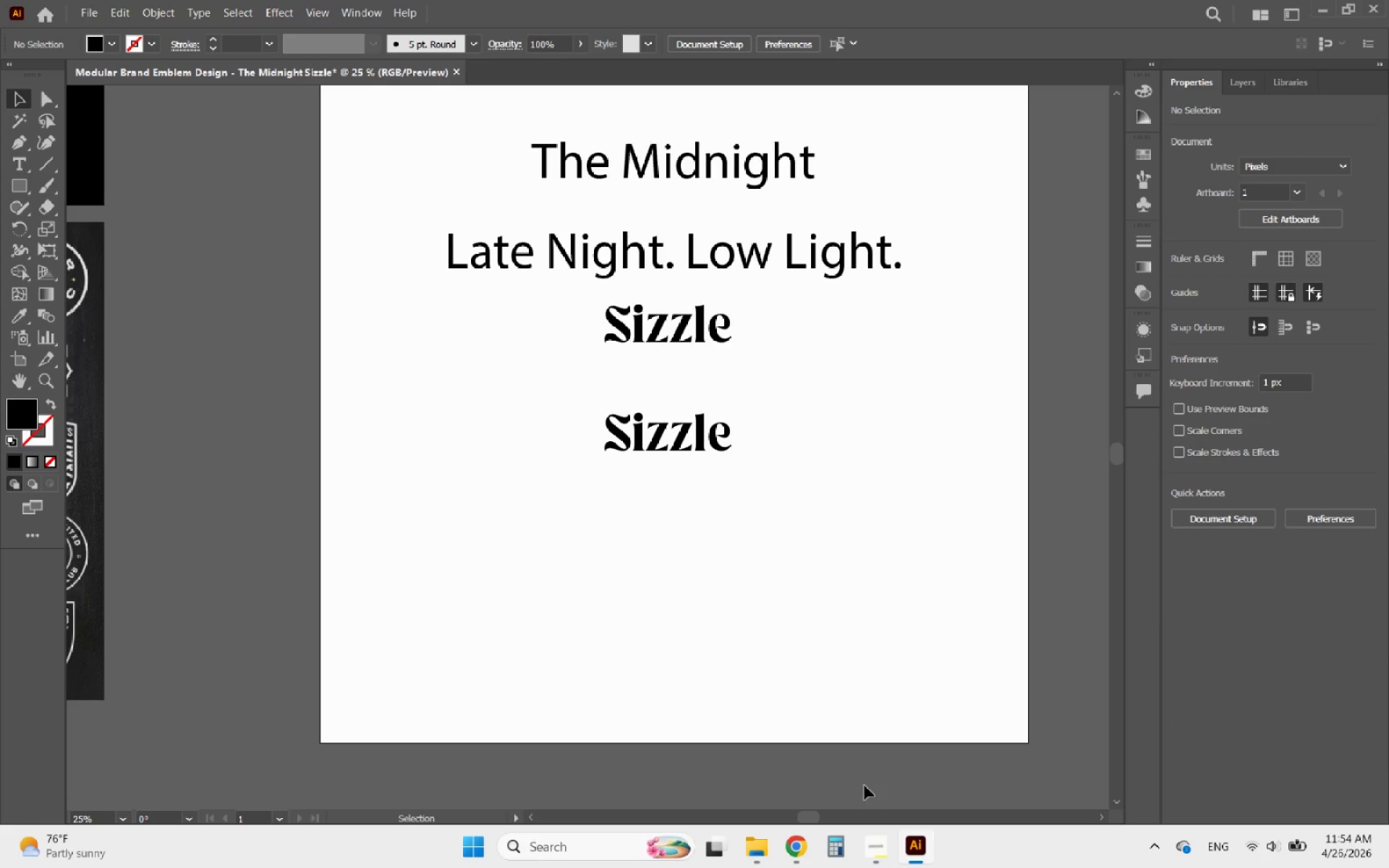 
left_click([880, 848])